 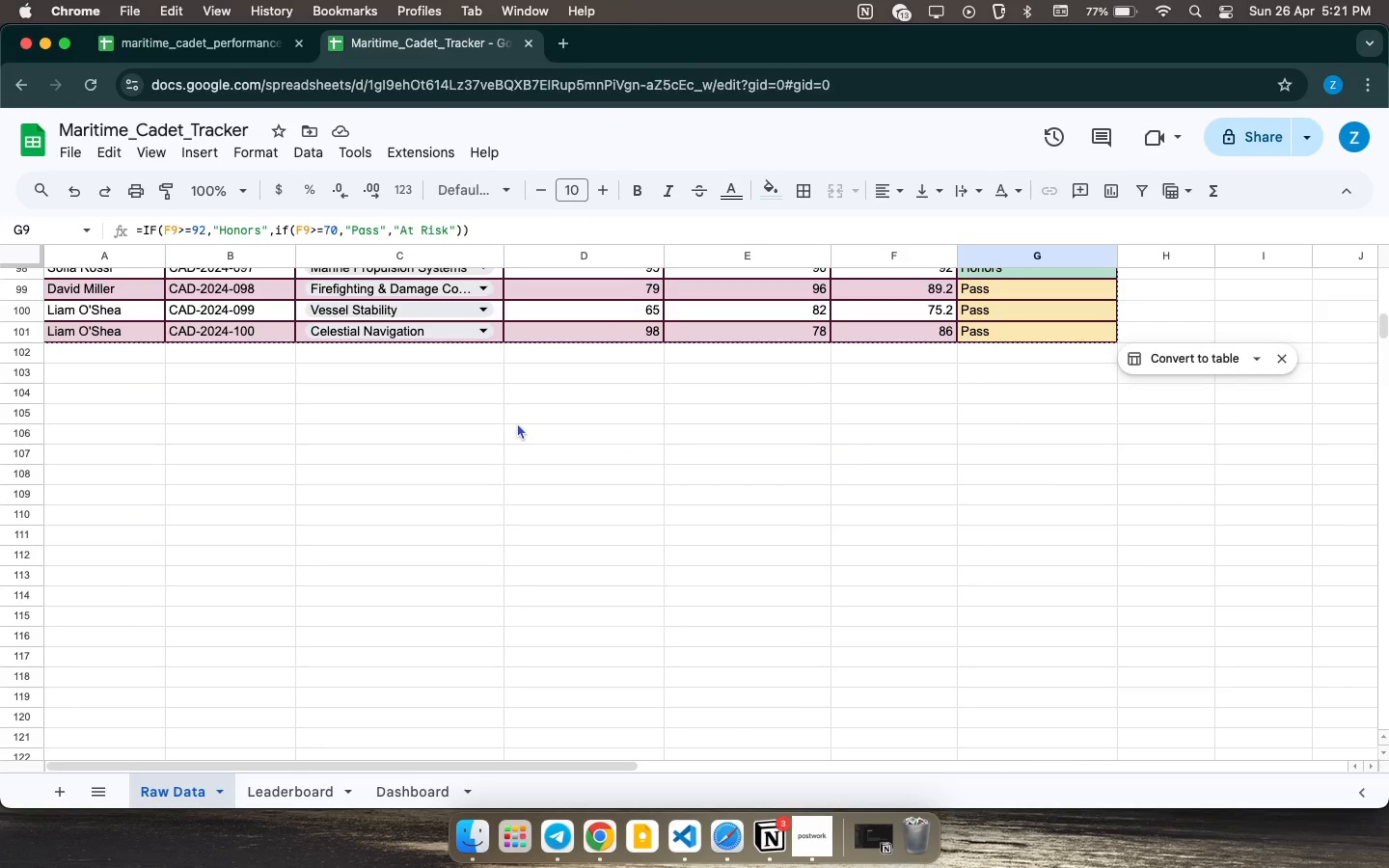 
key(CapsLock)
 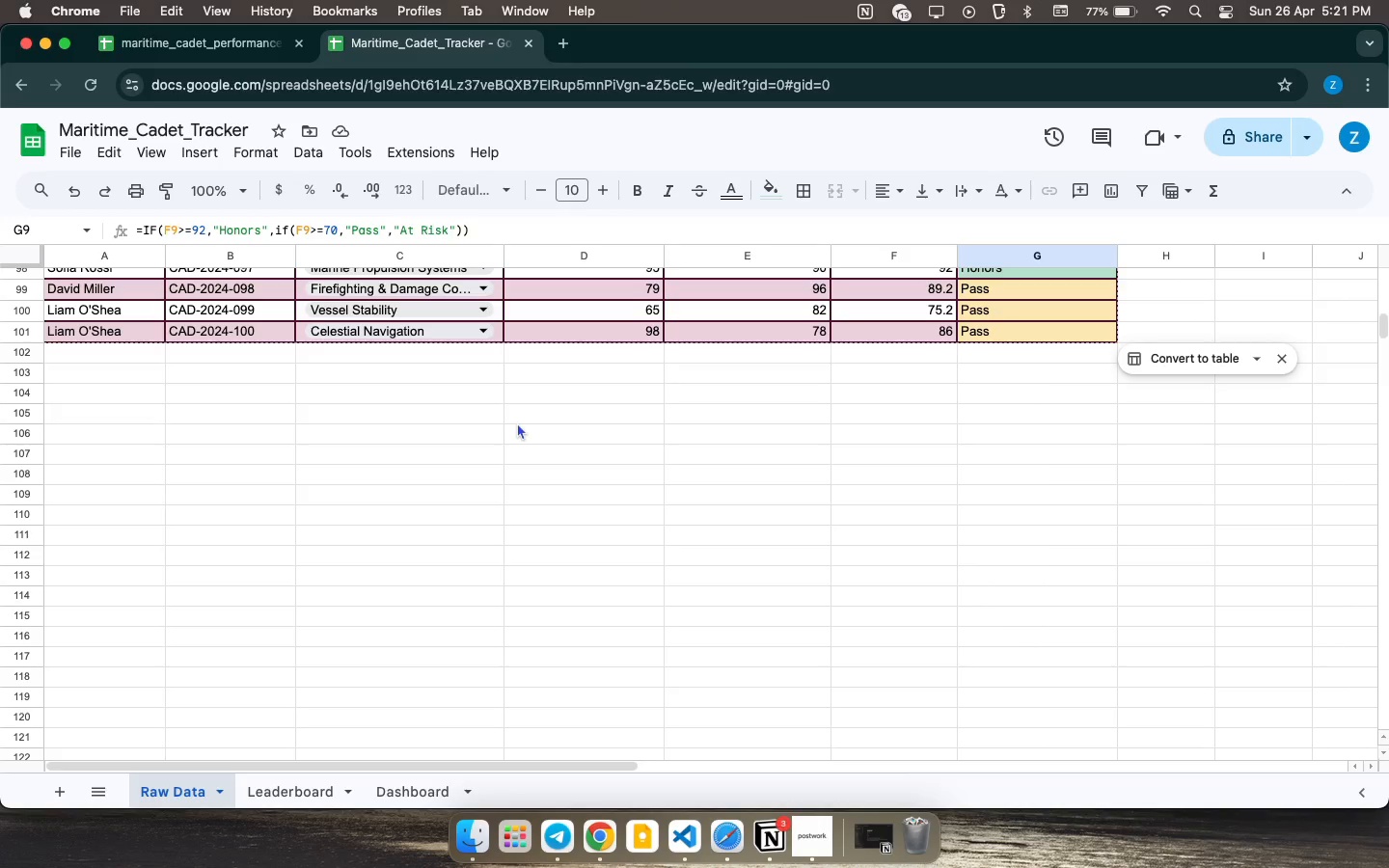 
wait(48.02)
 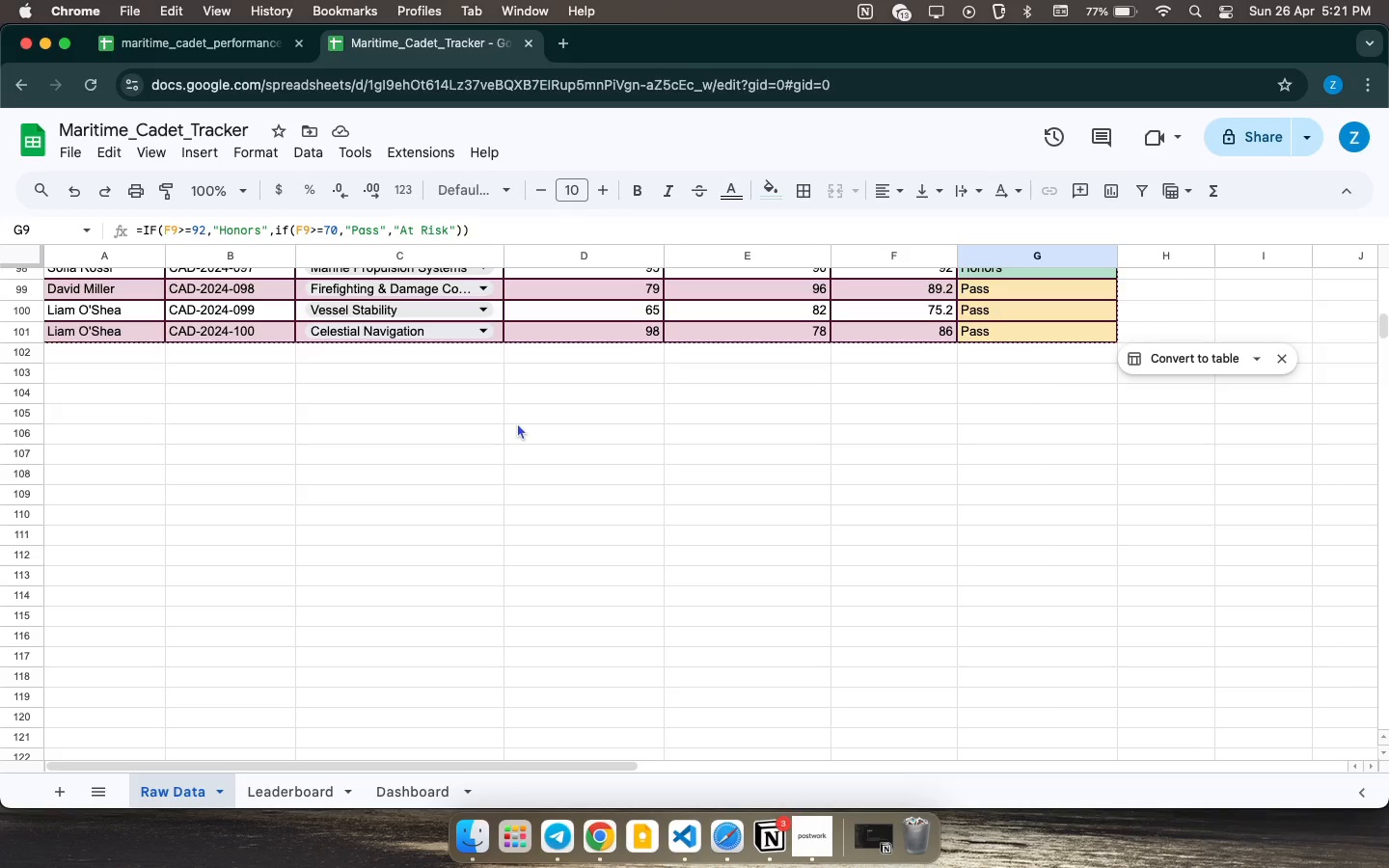 
left_click([774, 393])
 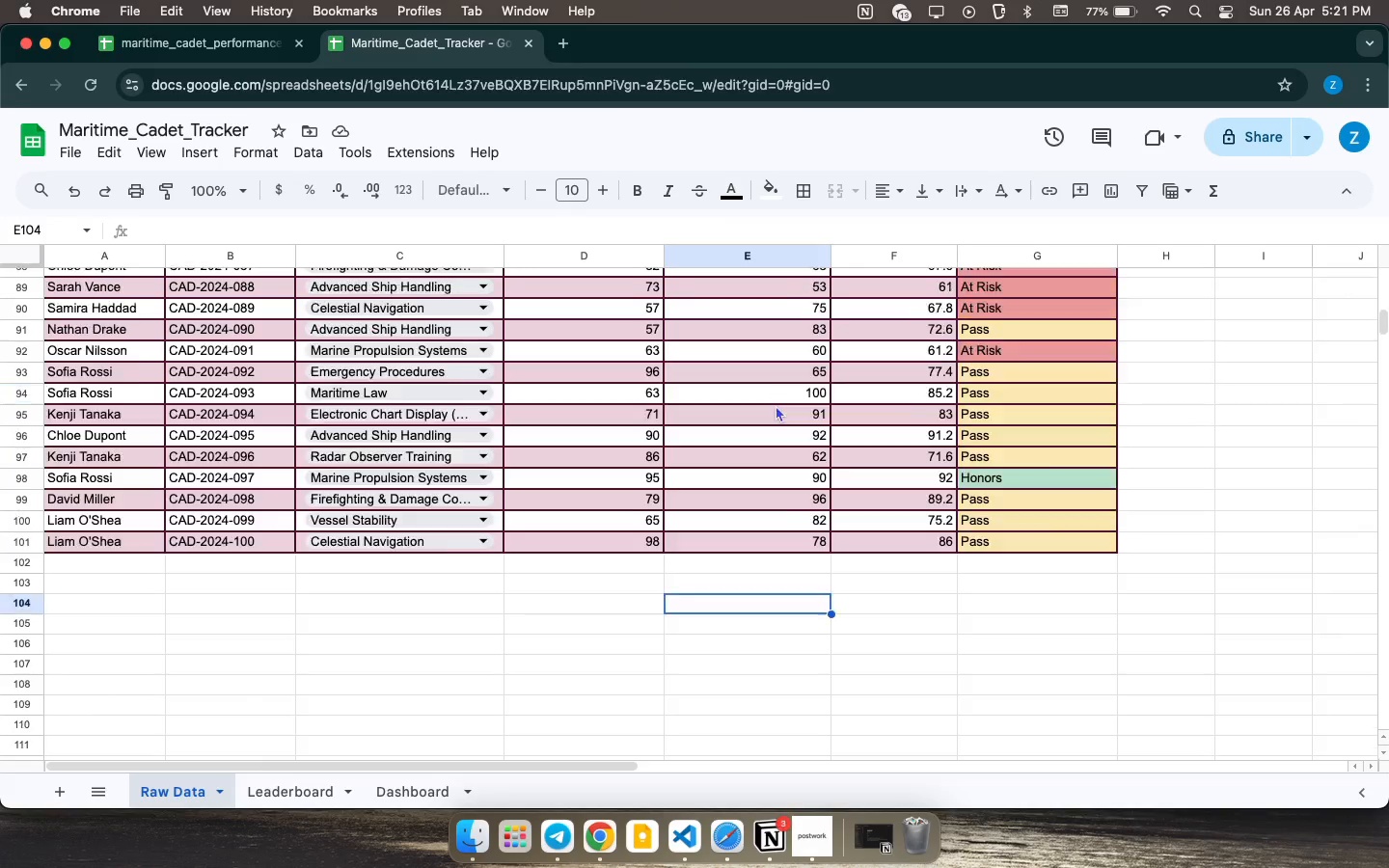 
left_click([553, 388])
 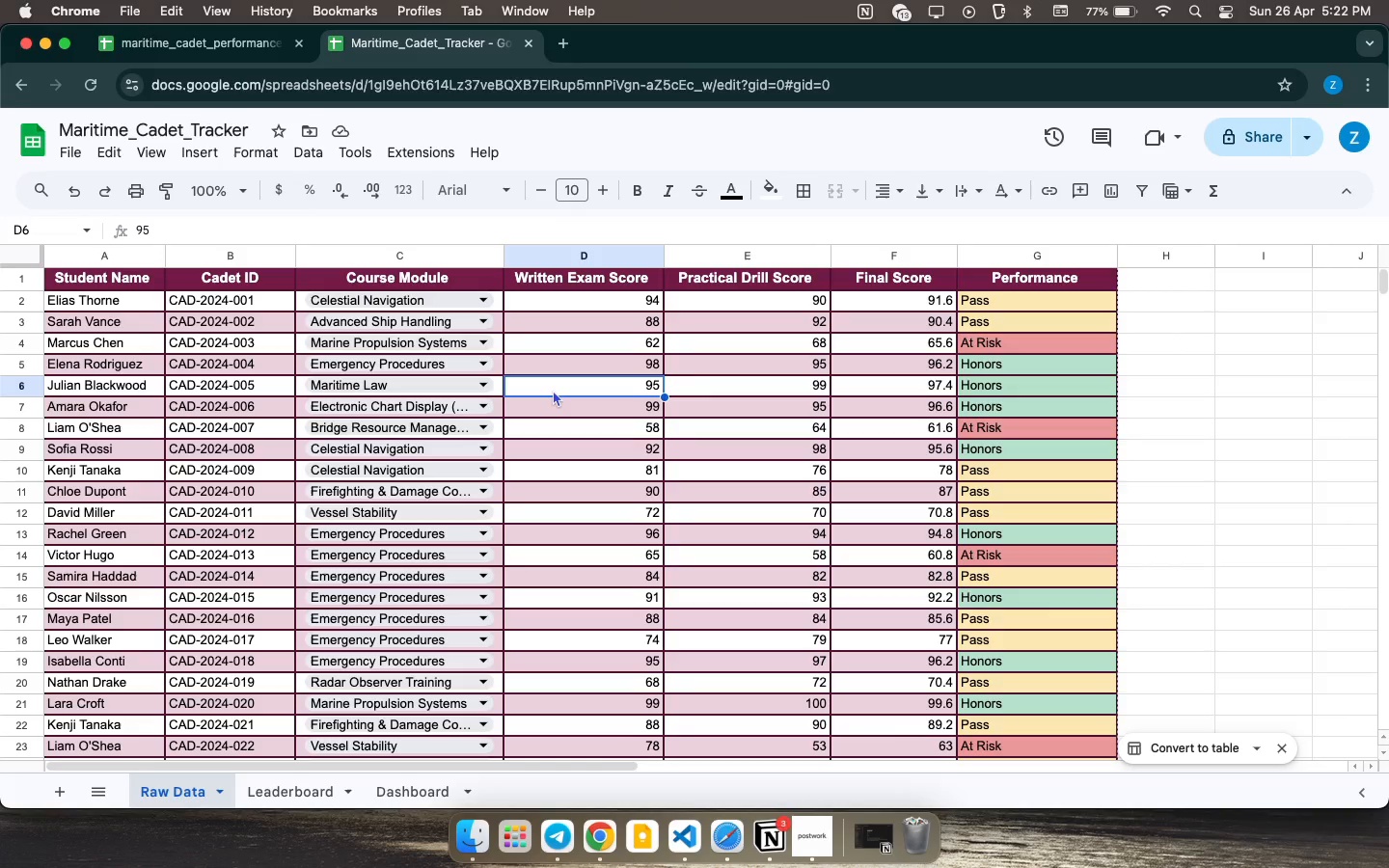 
scroll: coordinate [788, 385], scroll_direction: up, amount: 79.0
 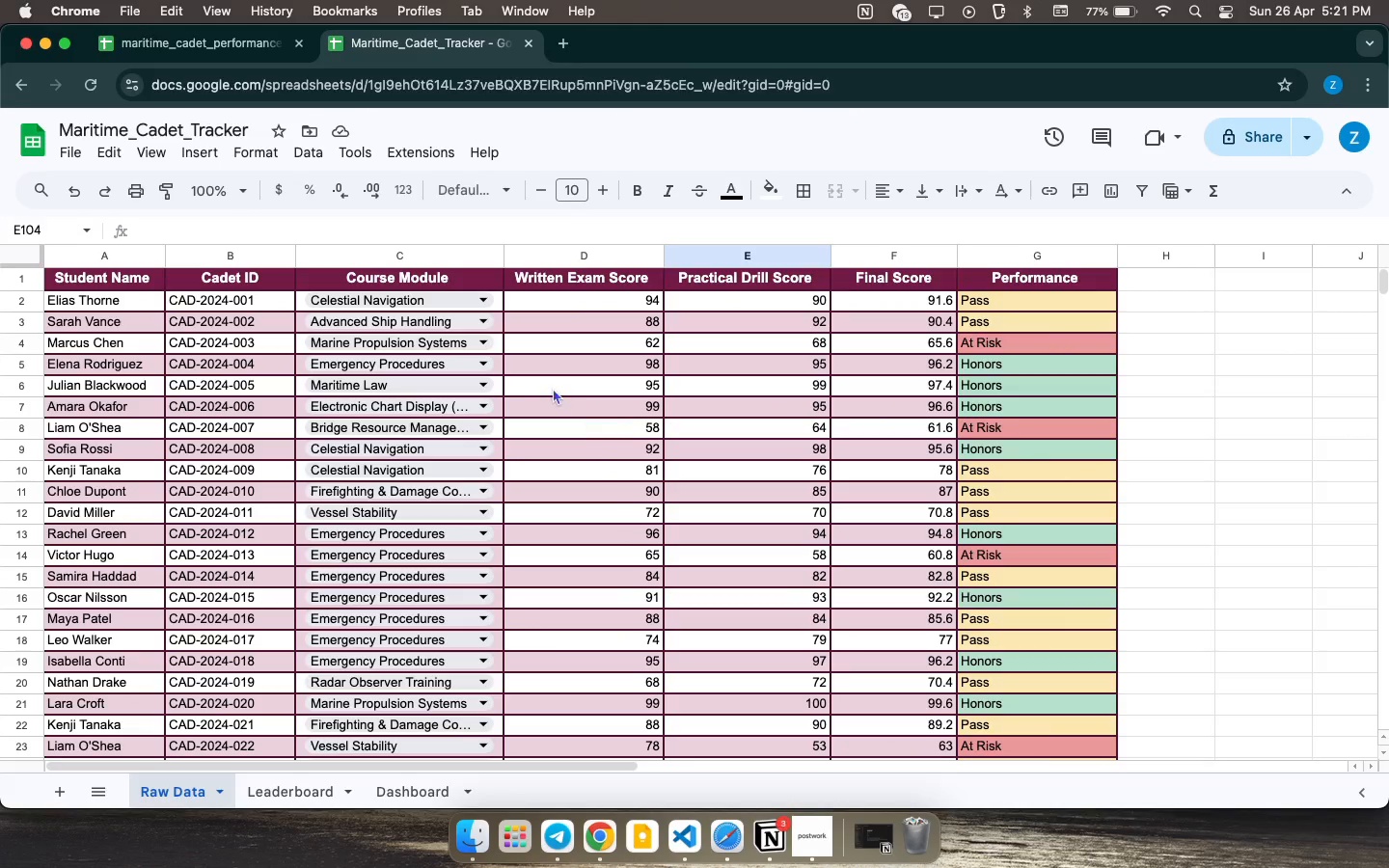 
wait(16.97)
 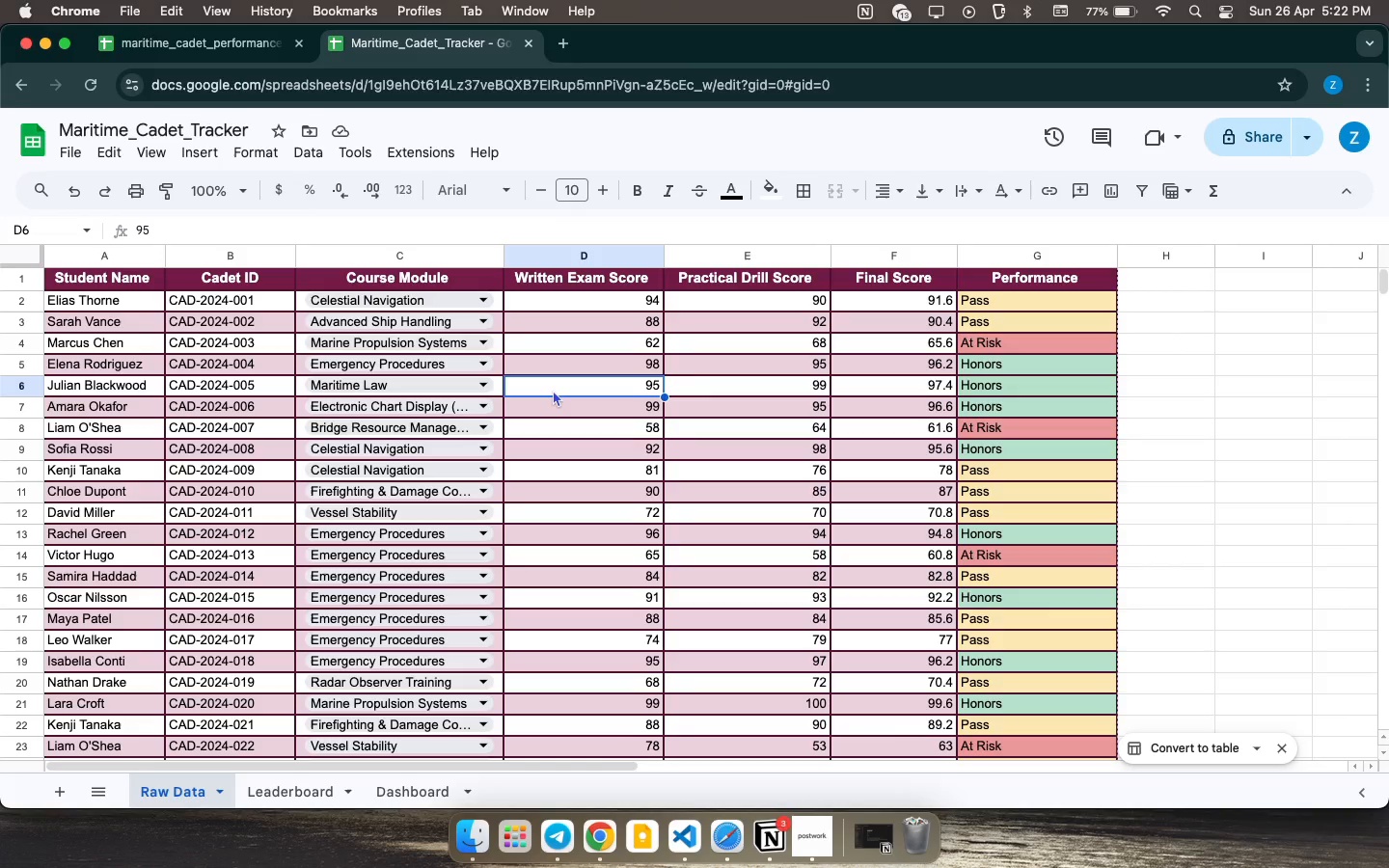 
left_click([907, 267])
 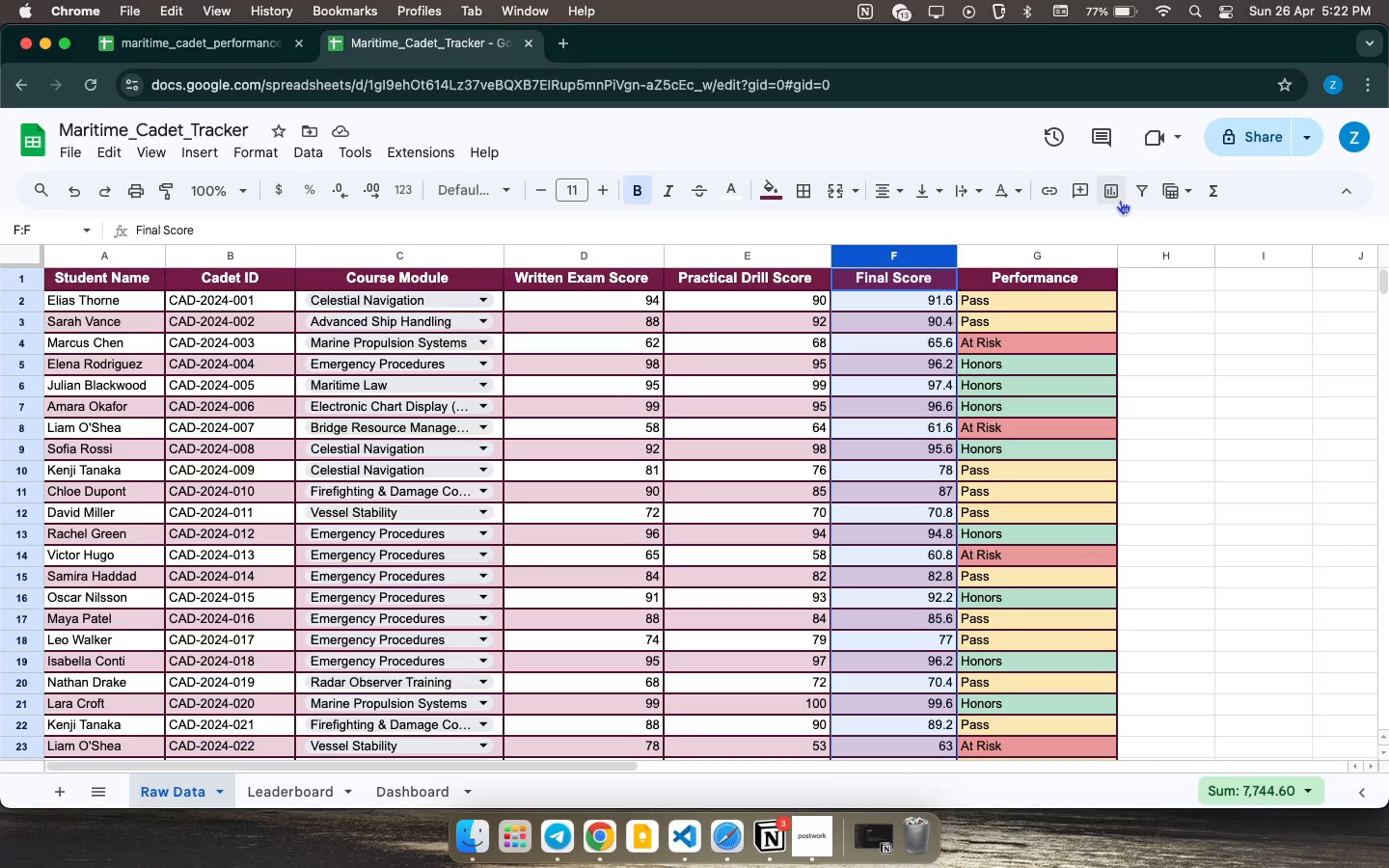 
left_click([1119, 198])
 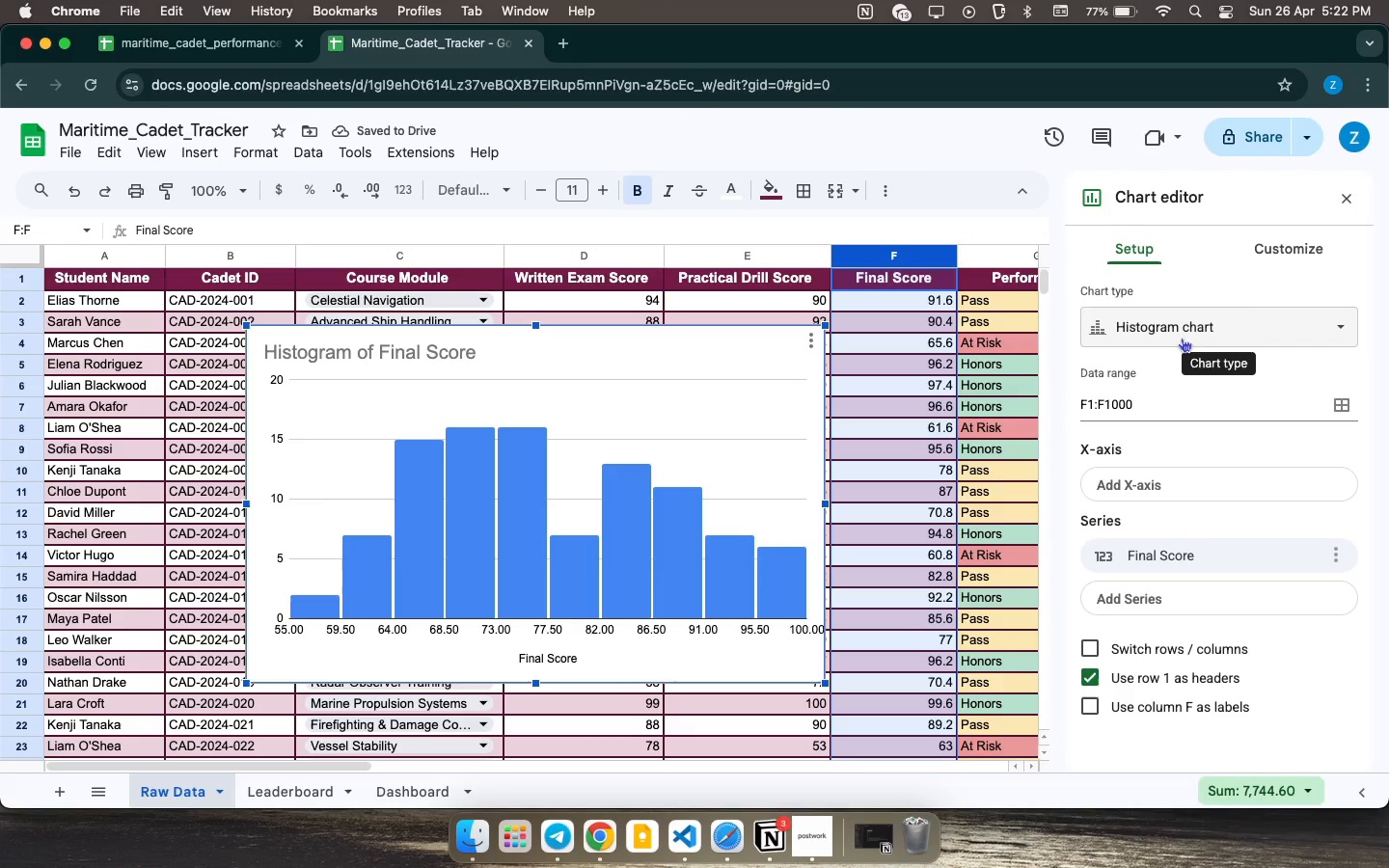 
wait(6.73)
 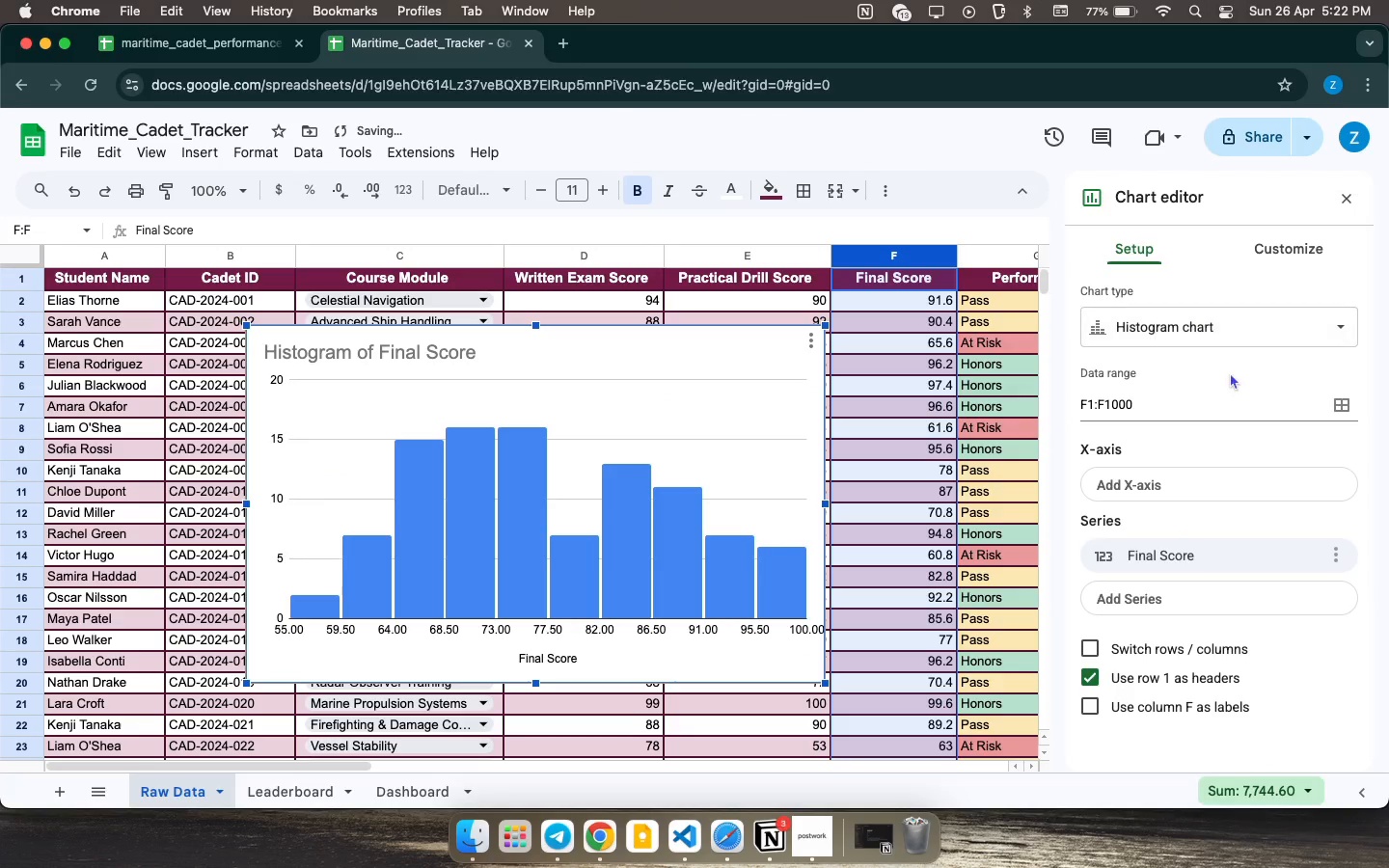 
left_click([1297, 252])
 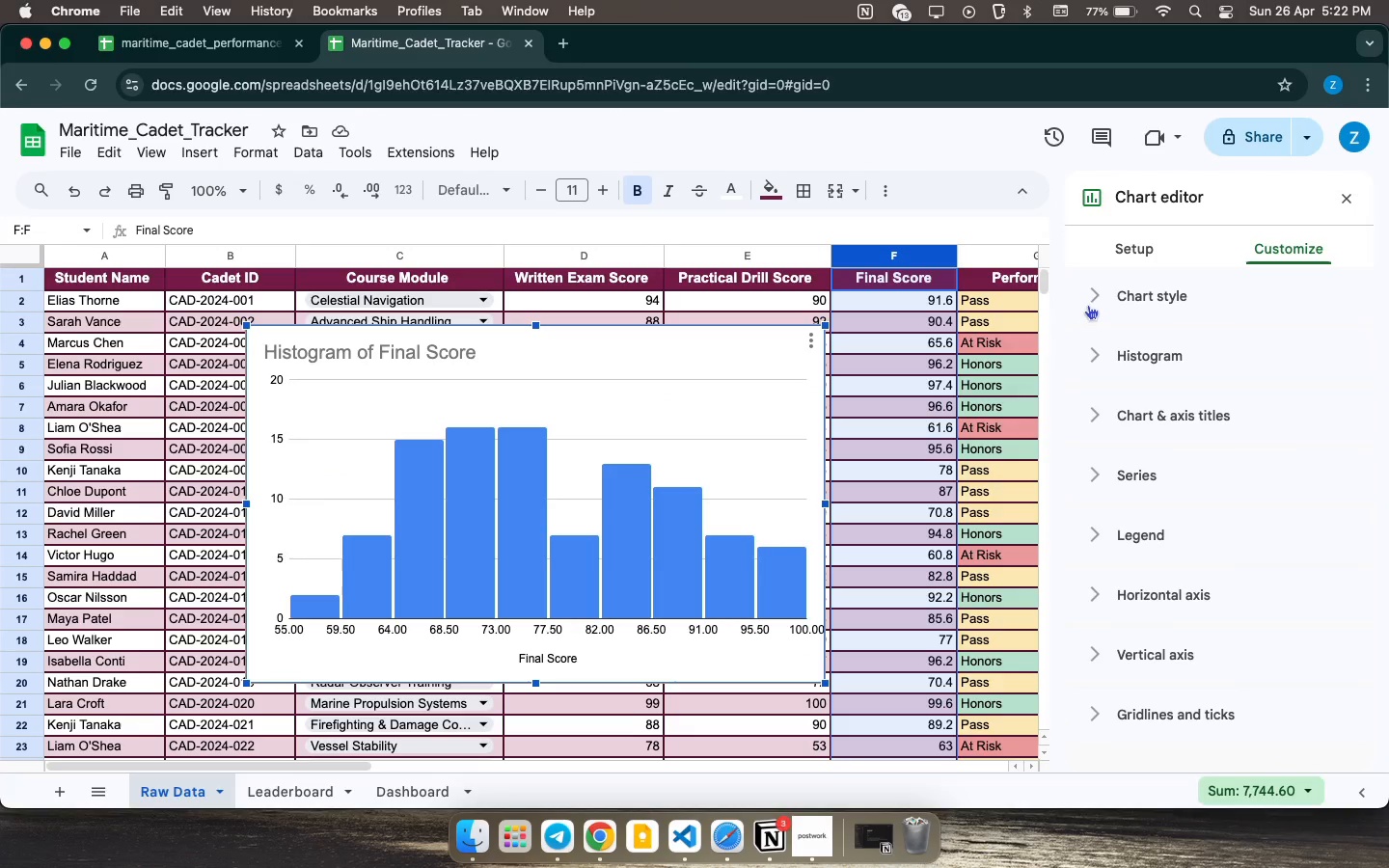 
mouse_move([1095, 323])
 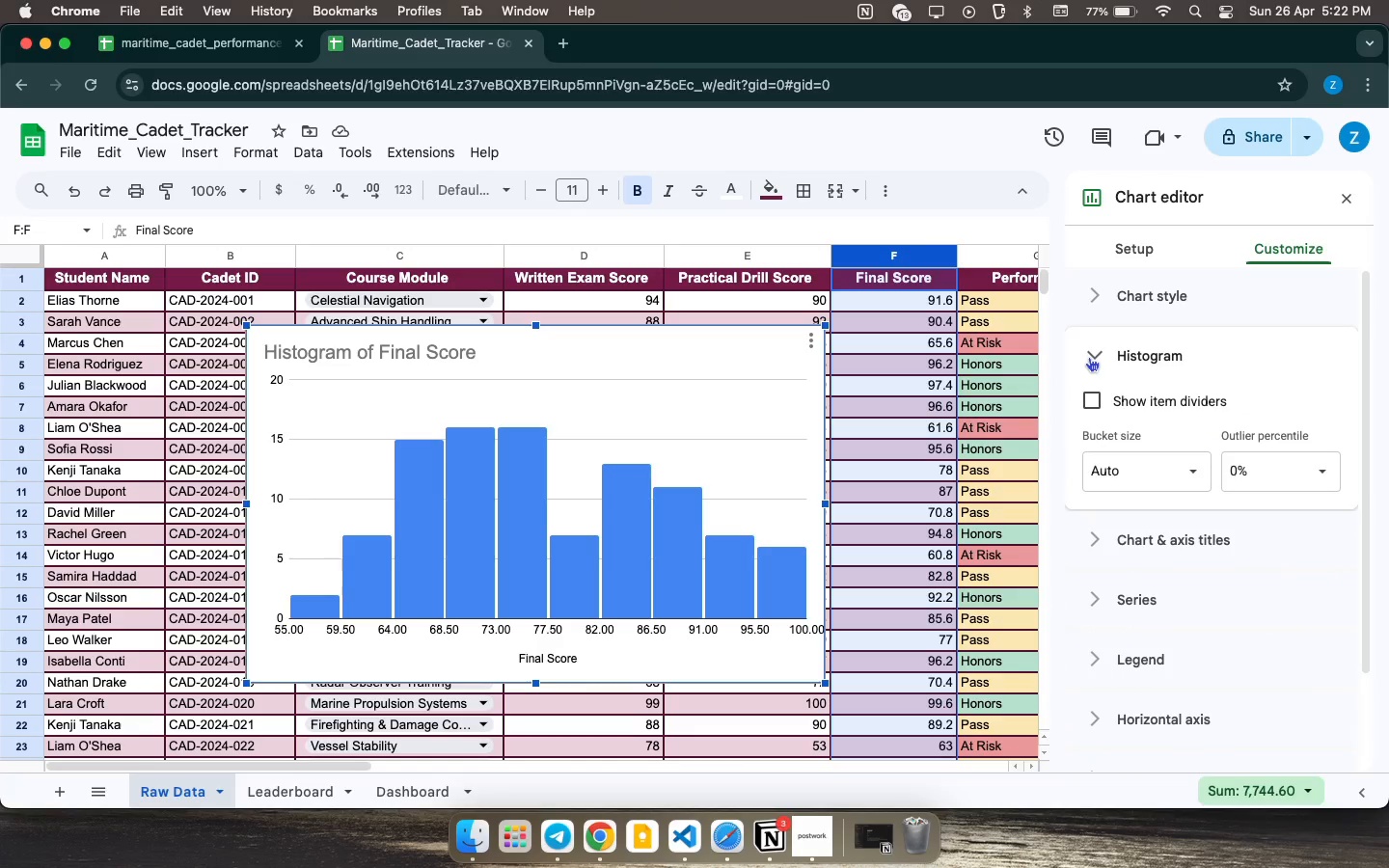 
left_click([1089, 357])
 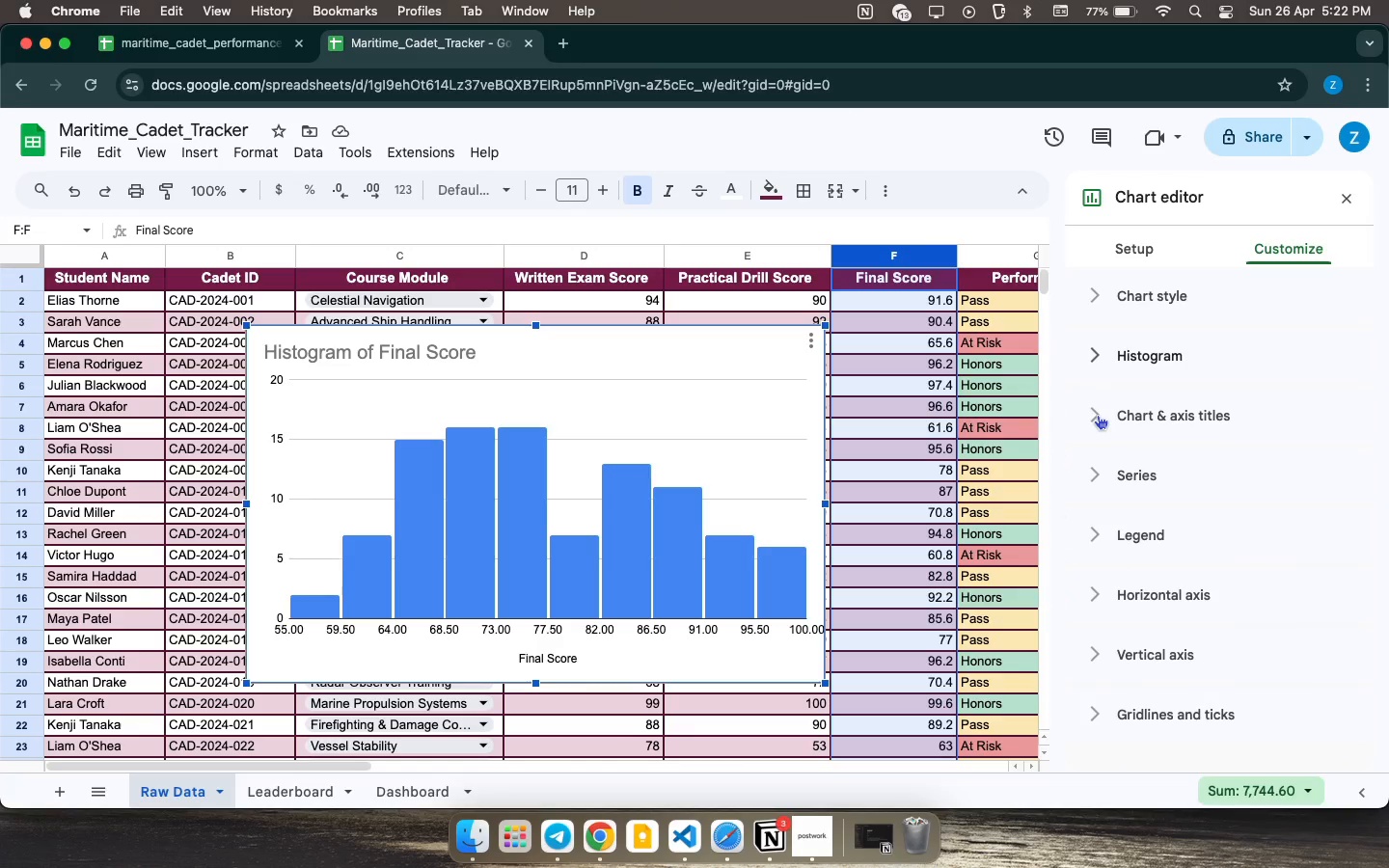 
left_click([1098, 415])
 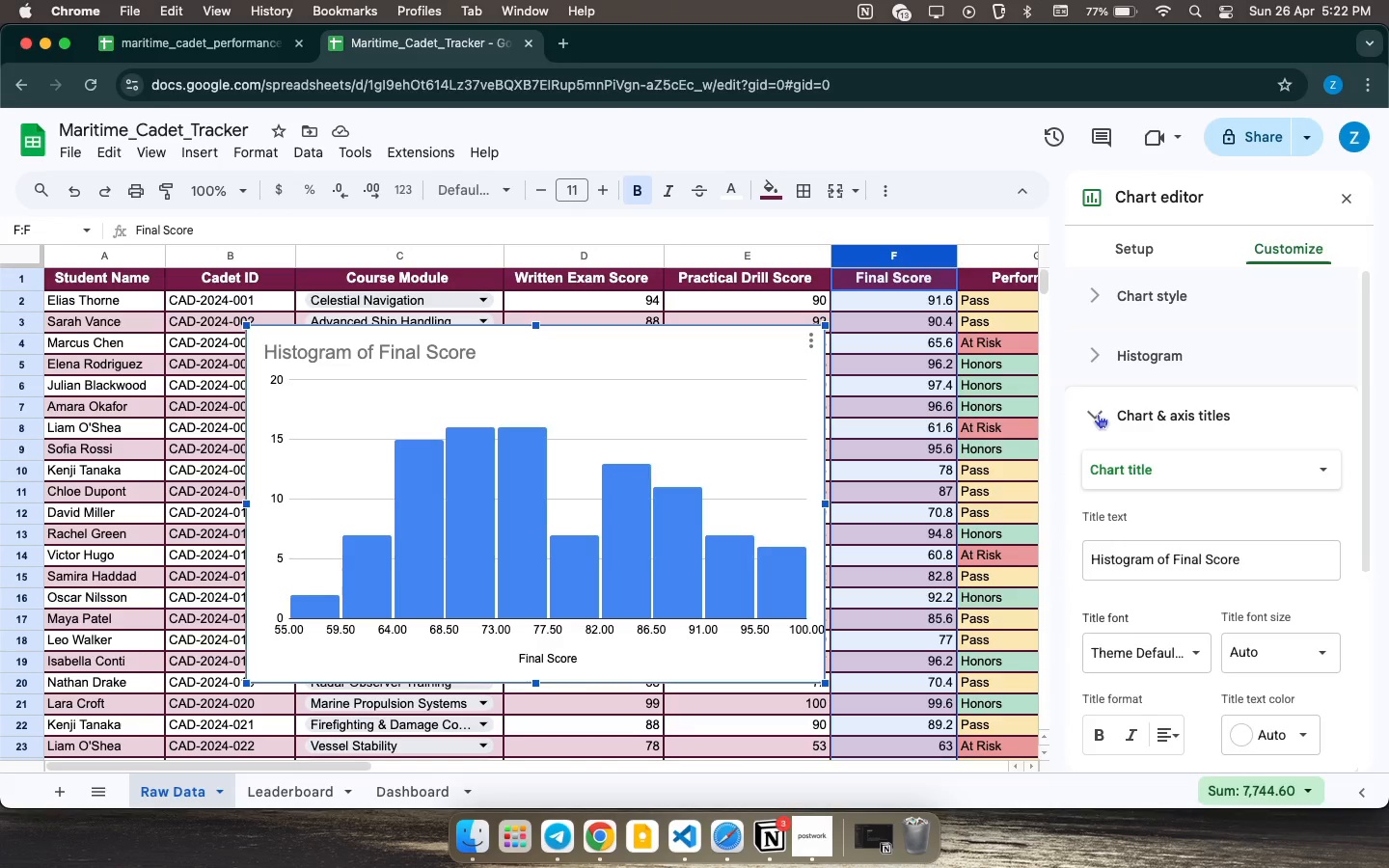 
left_click([1098, 414])
 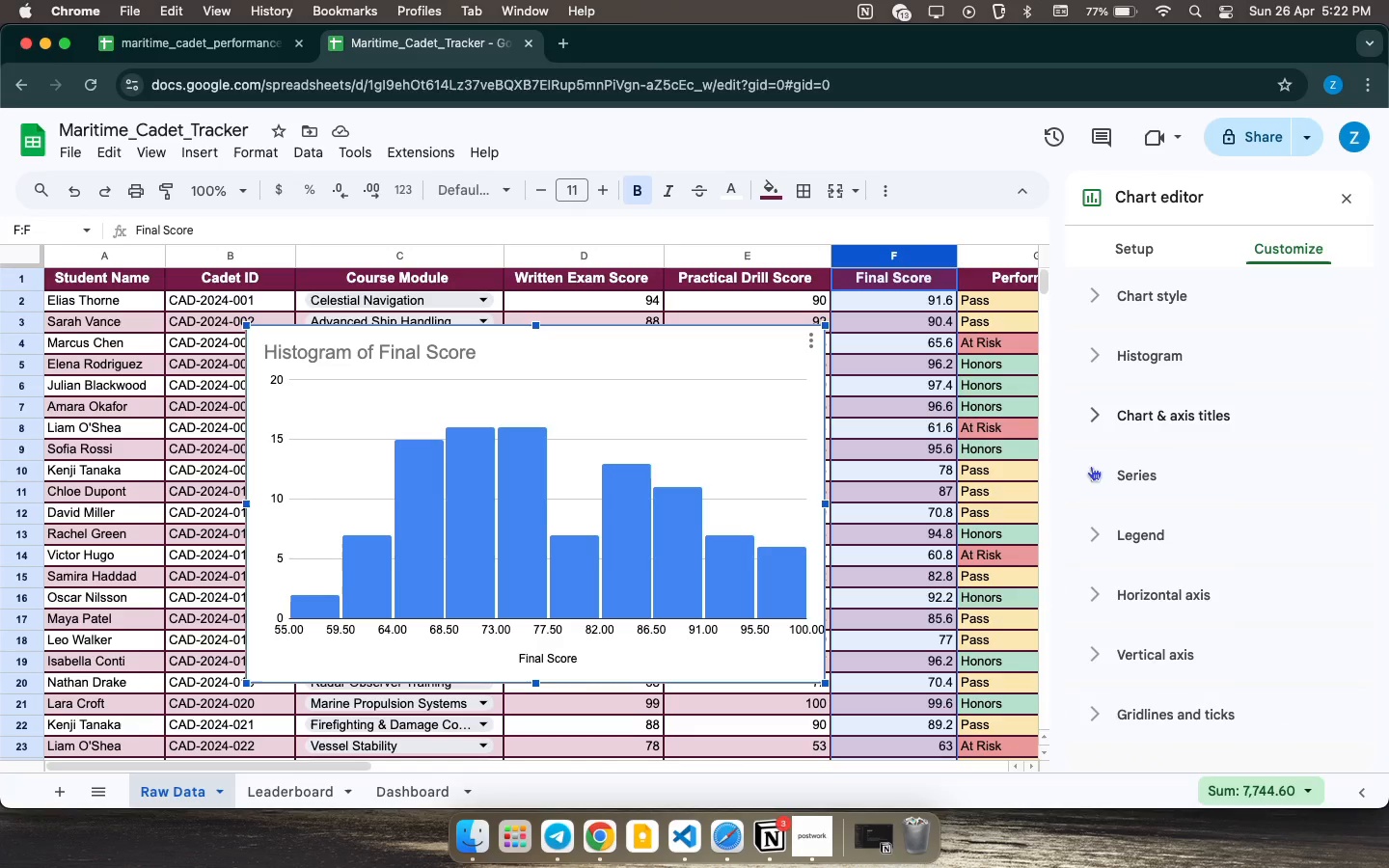 
left_click([1091, 466])
 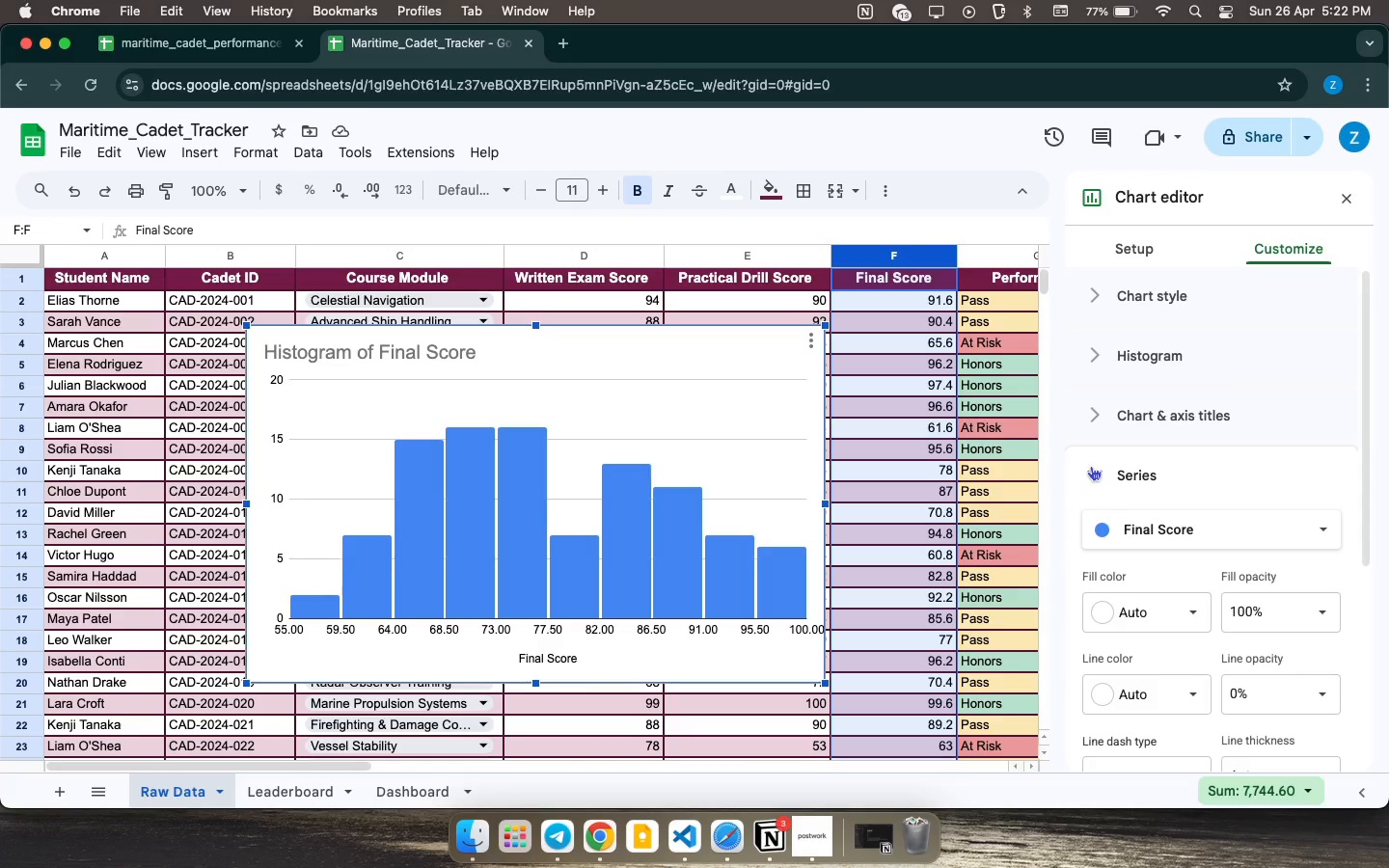 
double_click([1091, 466])
 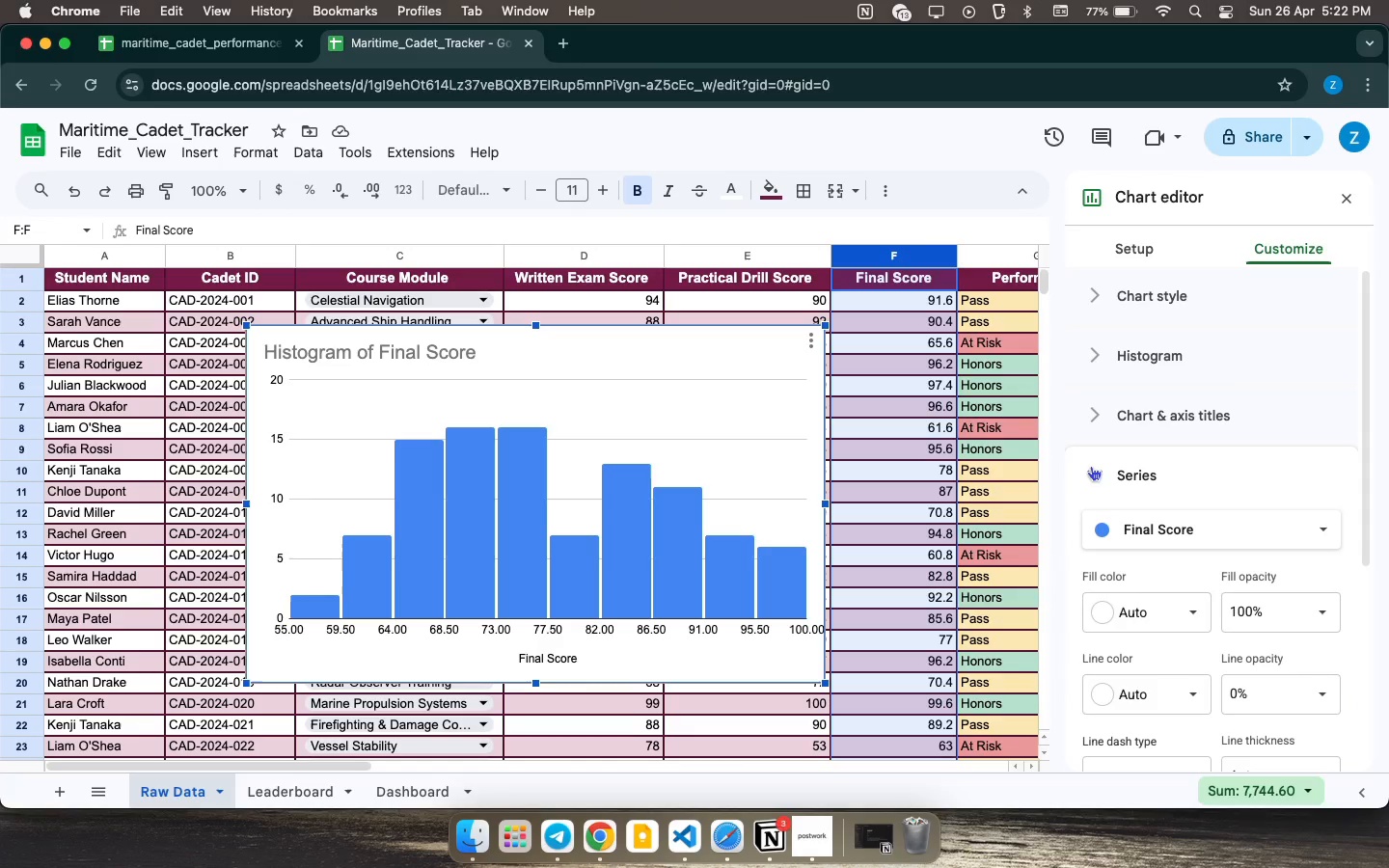 
triple_click([1091, 466])
 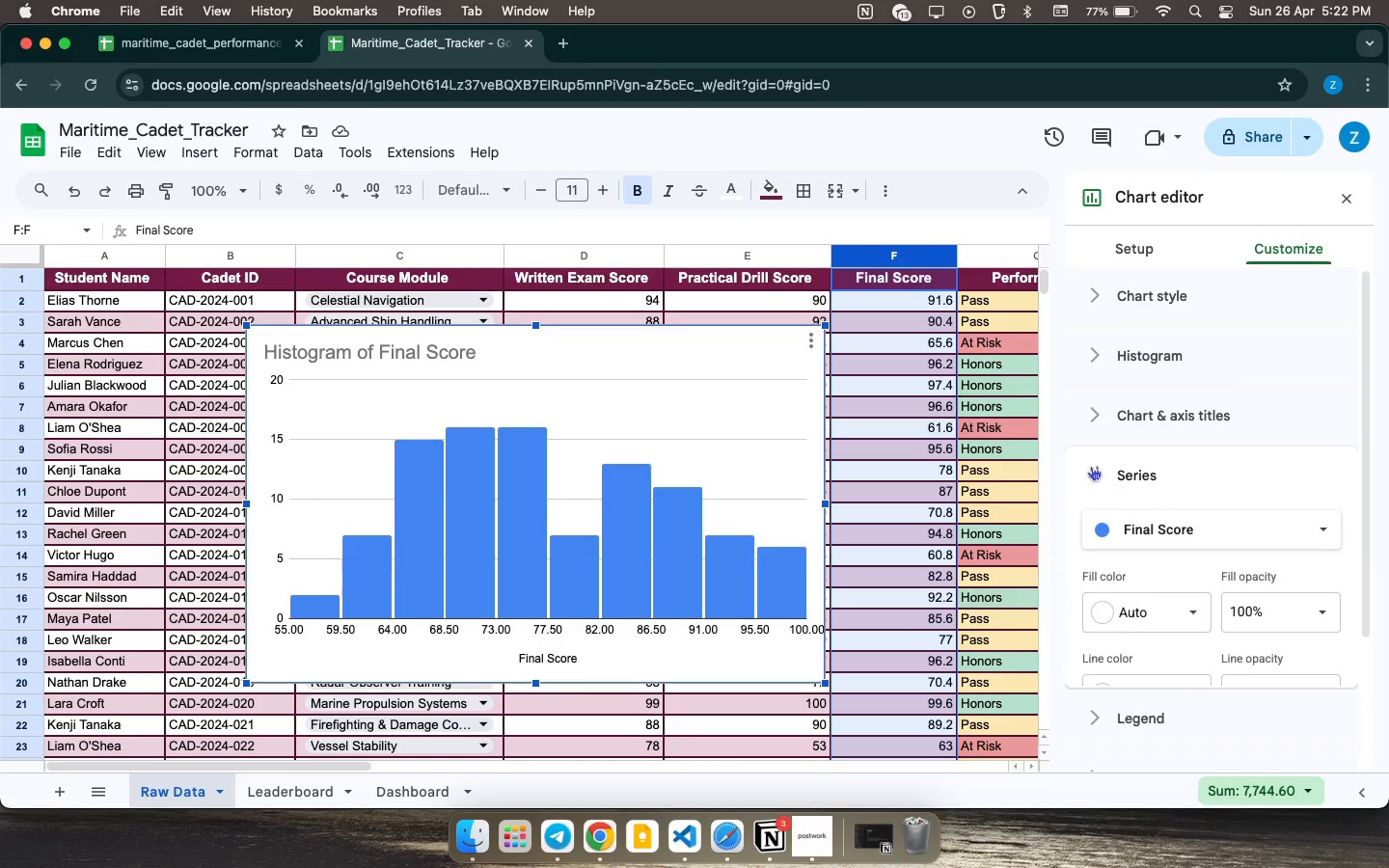 
triple_click([1091, 466])
 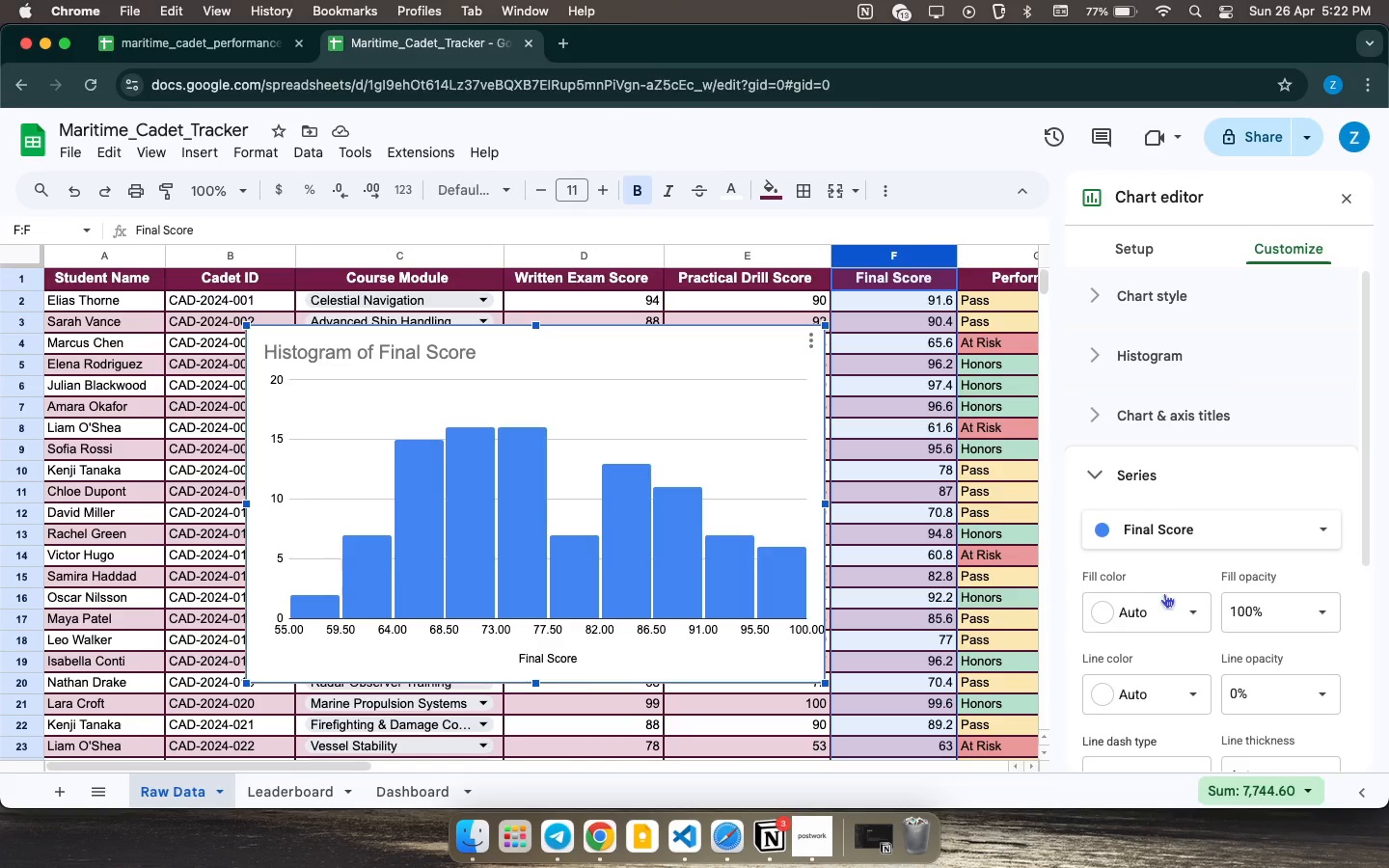 
left_click([1188, 602])
 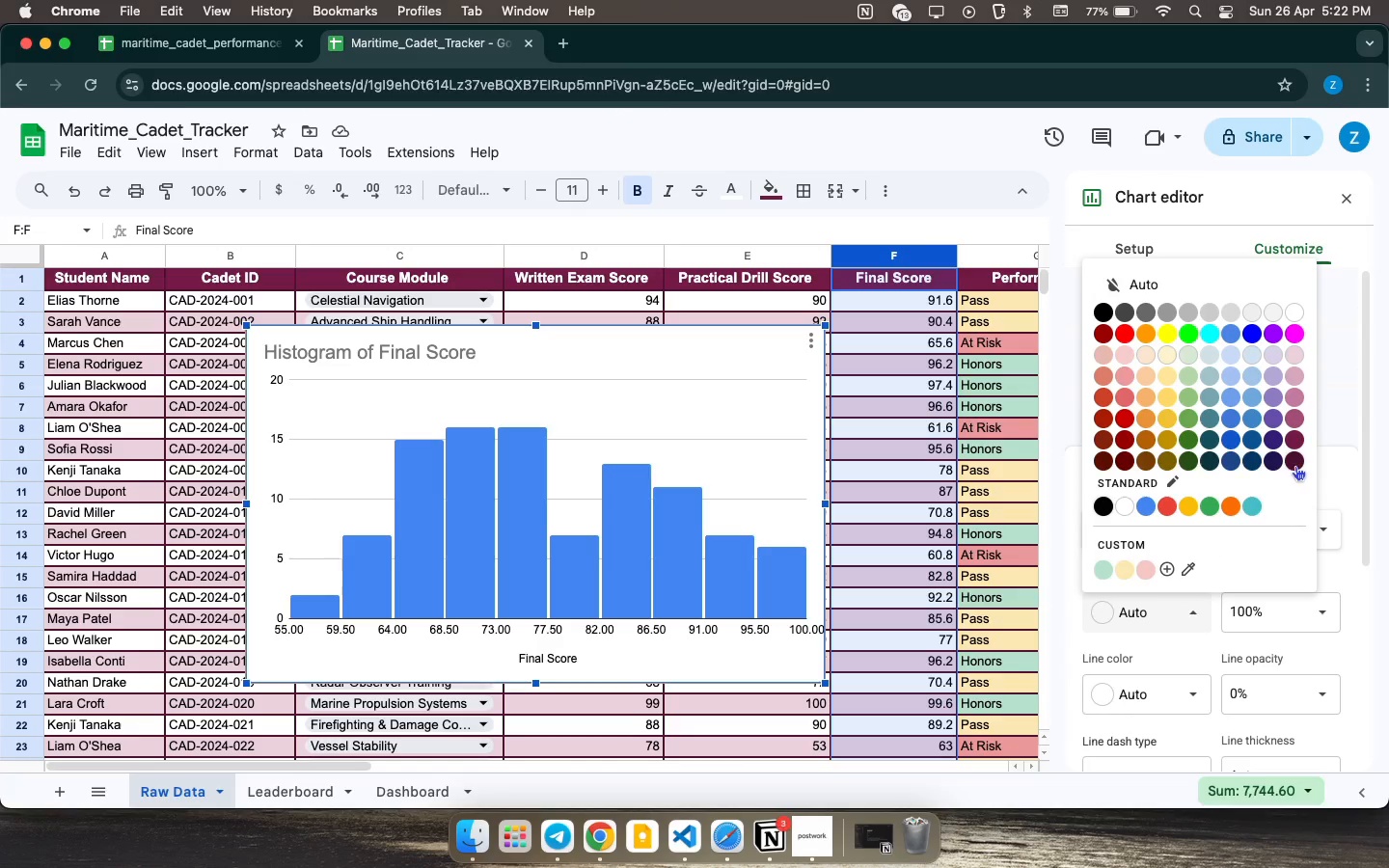 
left_click([1295, 466])
 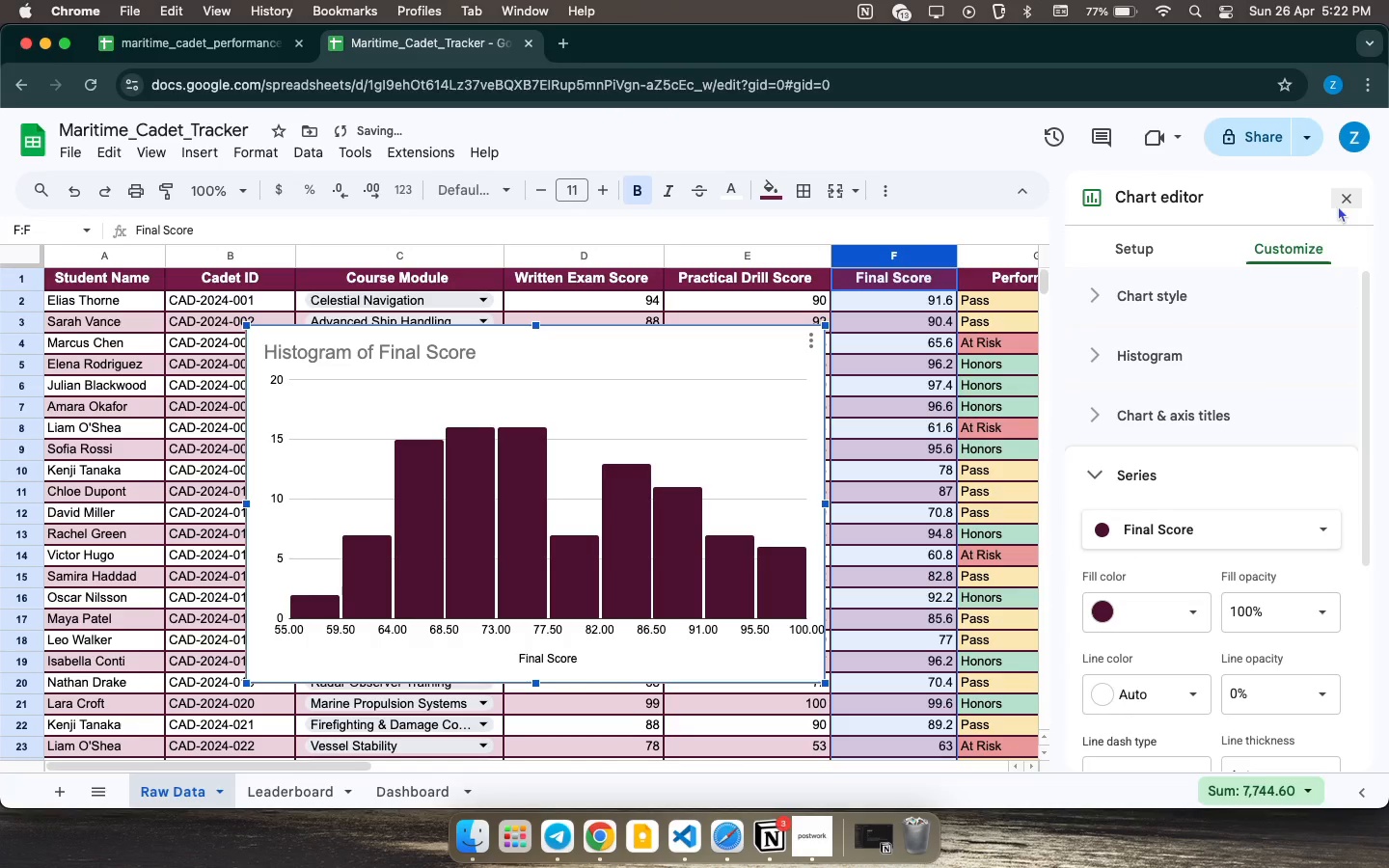 
left_click([1339, 203])
 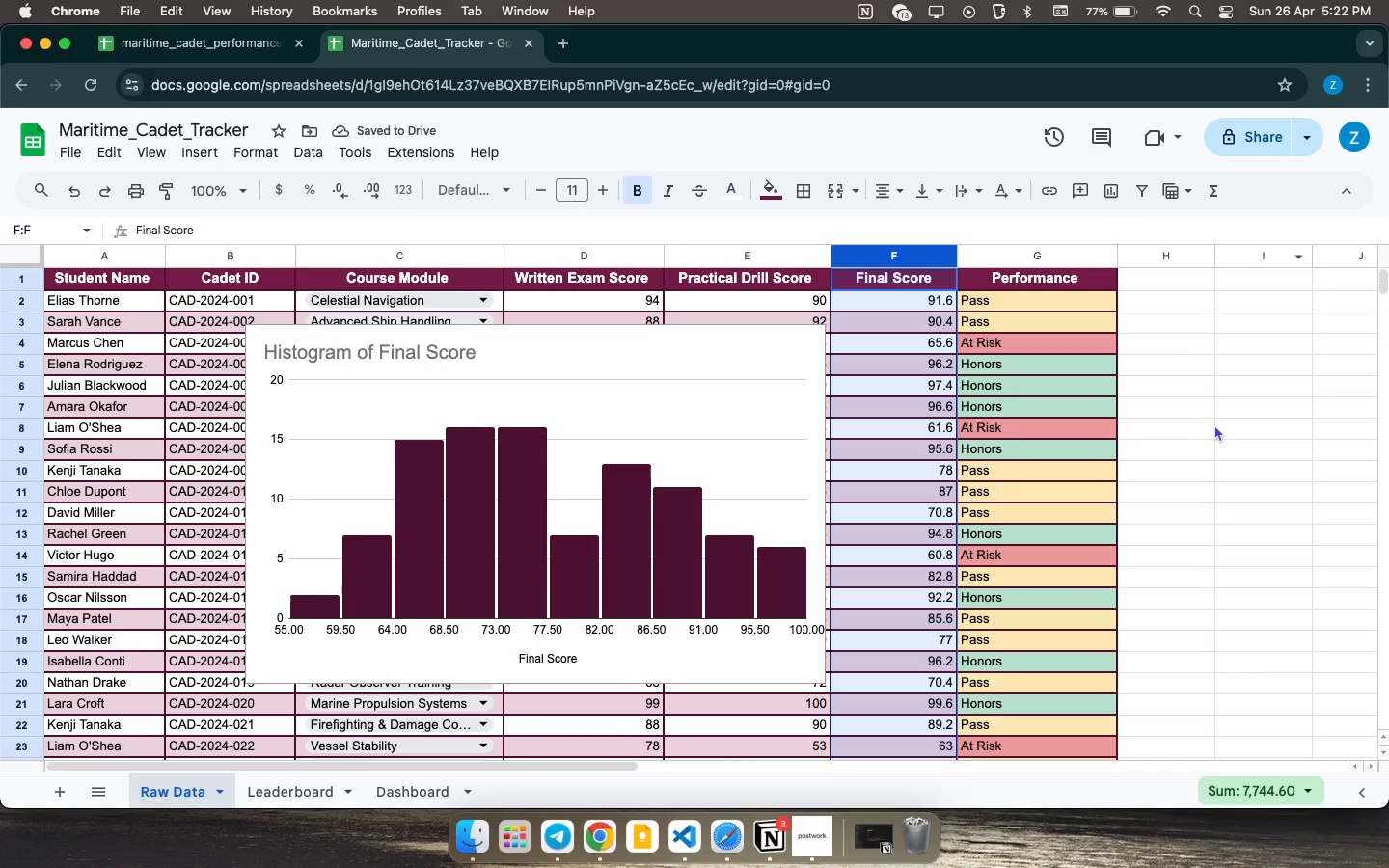 
left_click([1215, 423])
 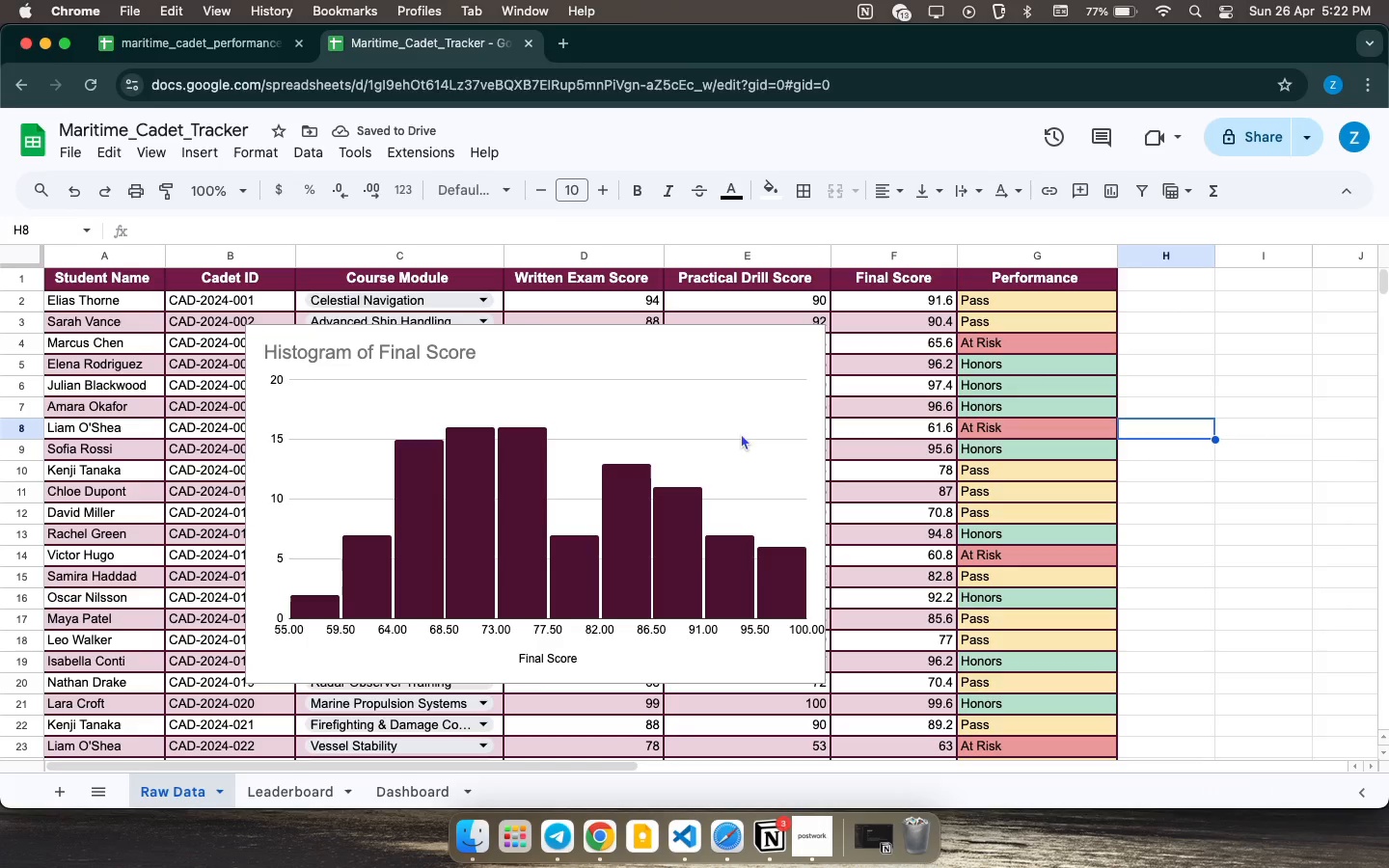 
left_click([741, 433])
 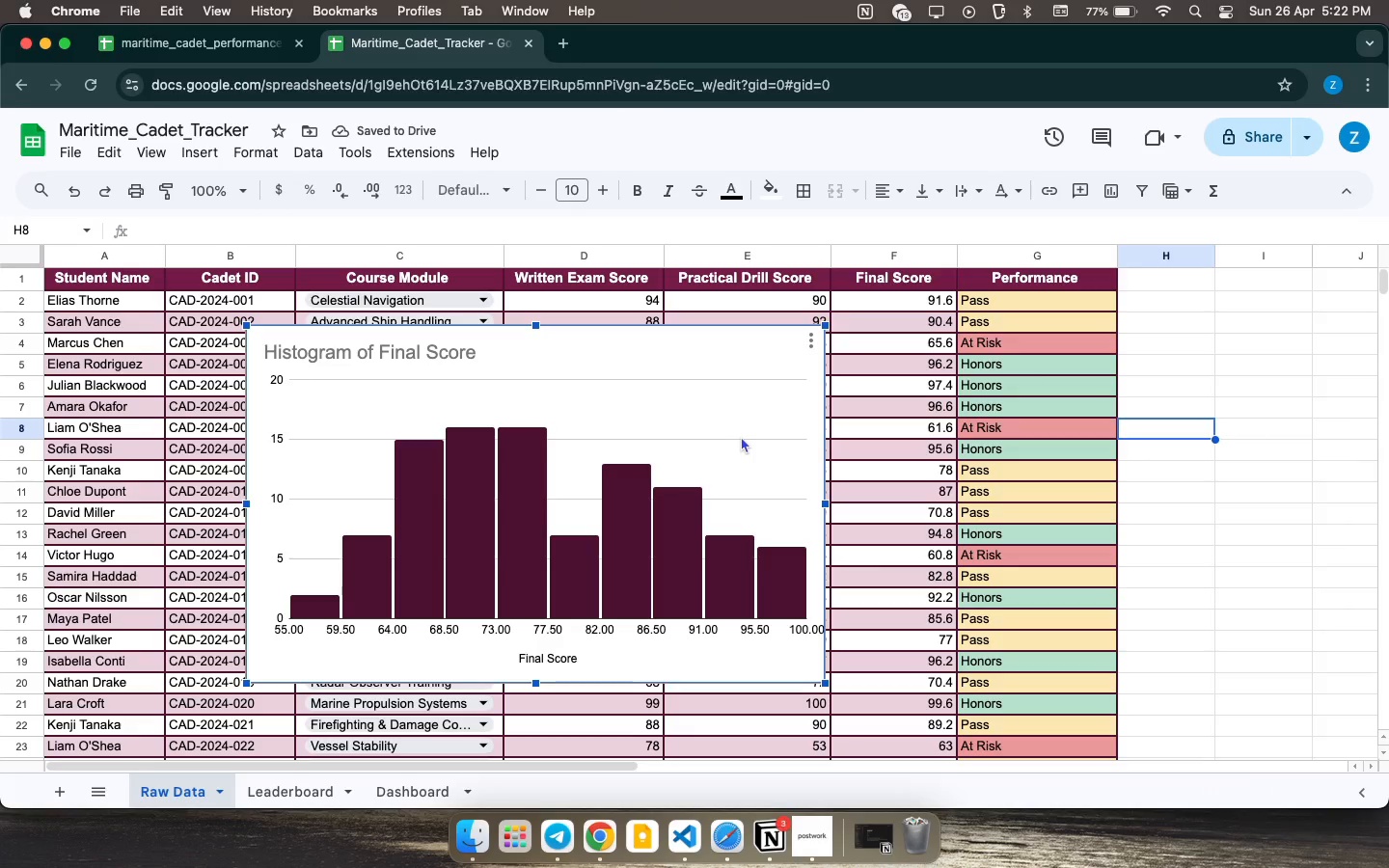 
key(Meta+CommandLeft)
 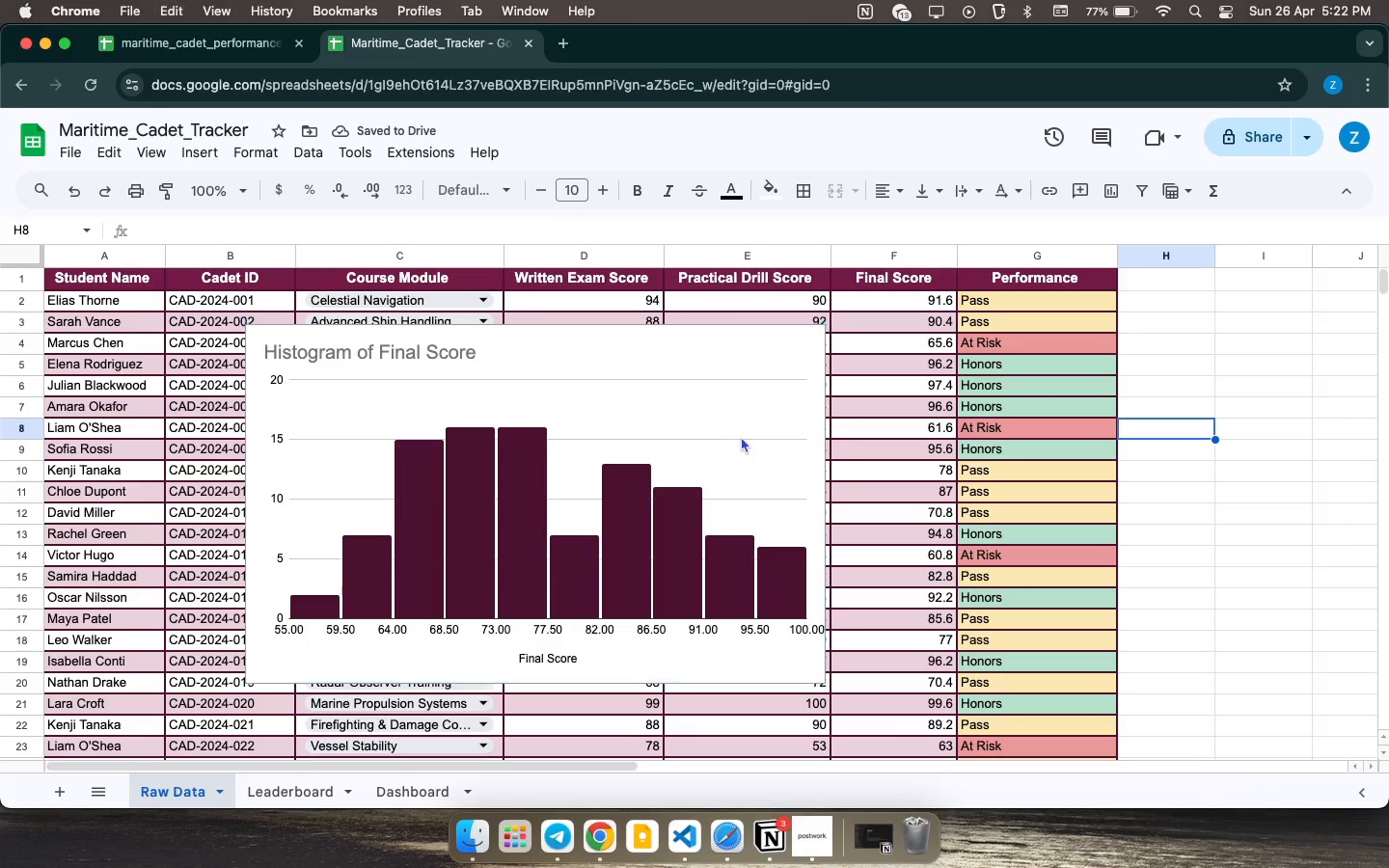 
key(Meta+C)
 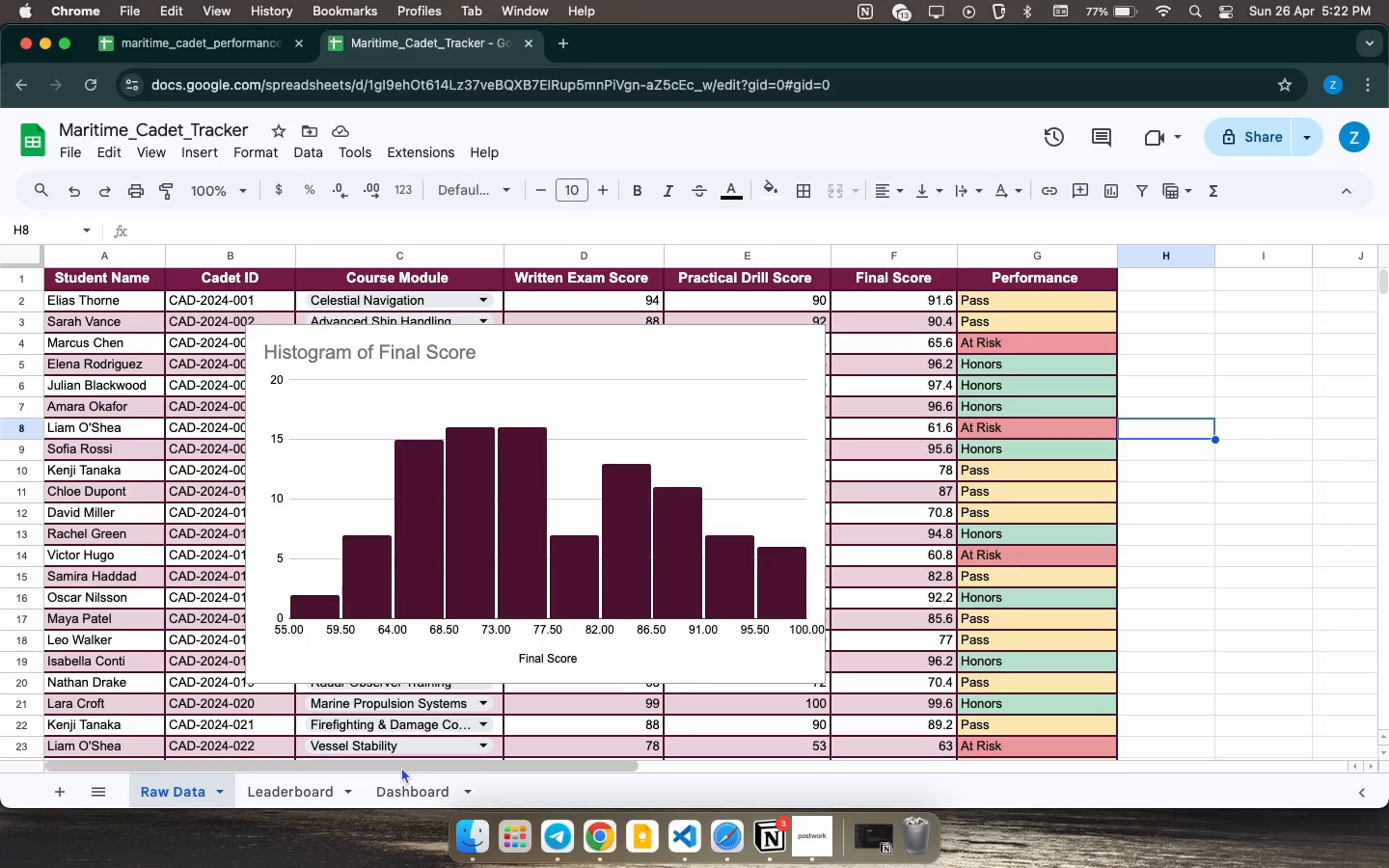 
left_click([404, 786])
 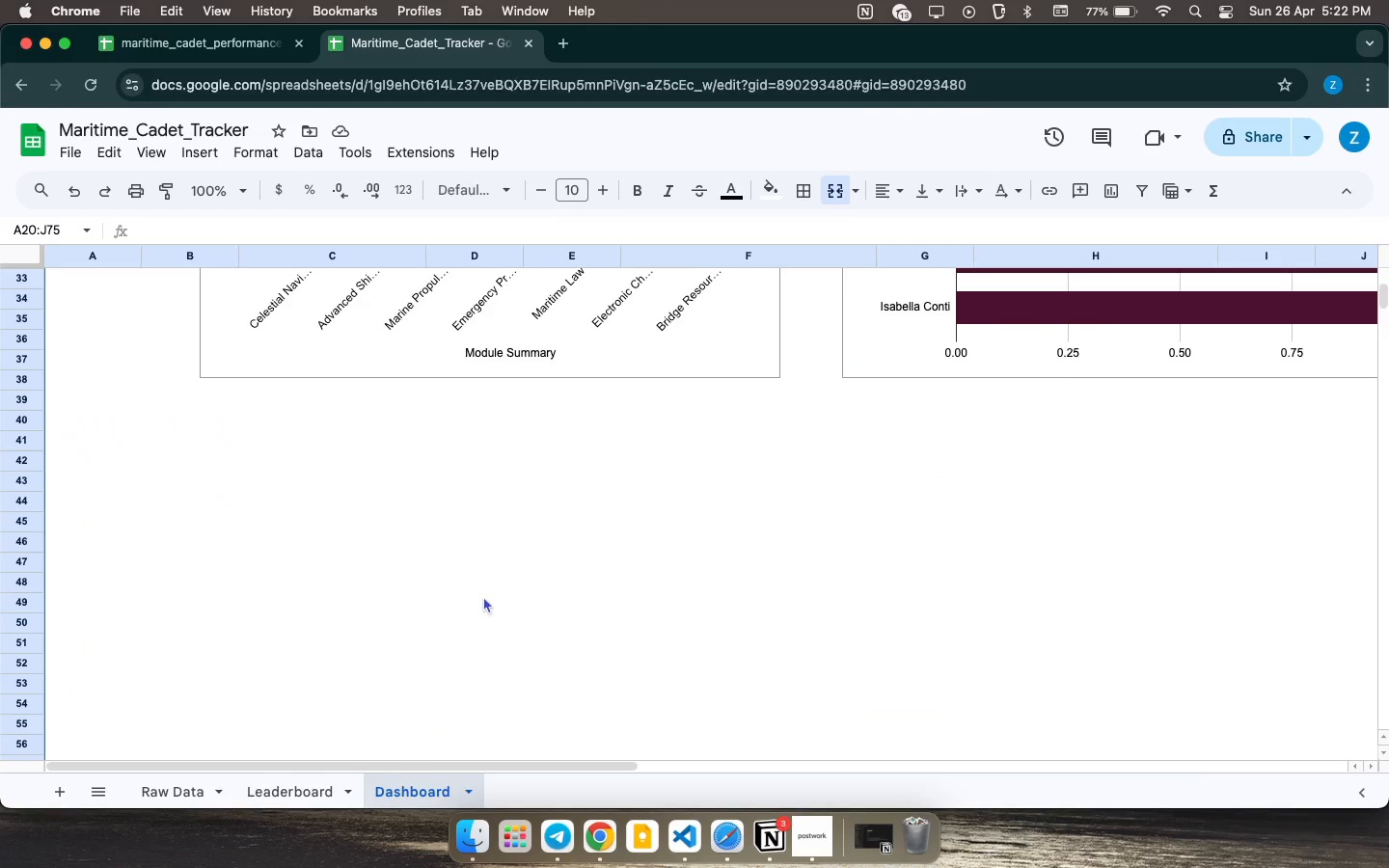 
left_click([482, 590])
 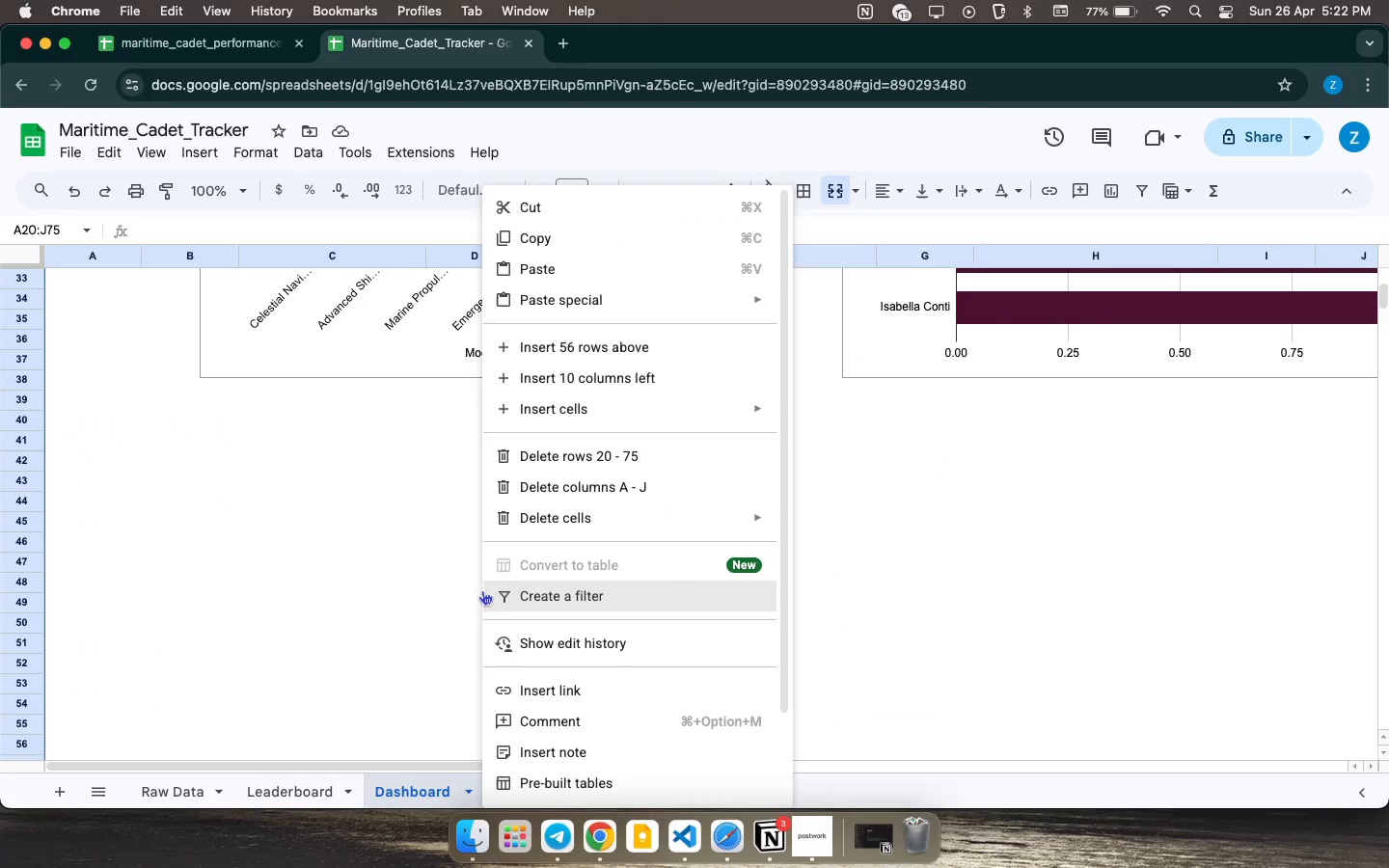 
right_click([482, 590])
 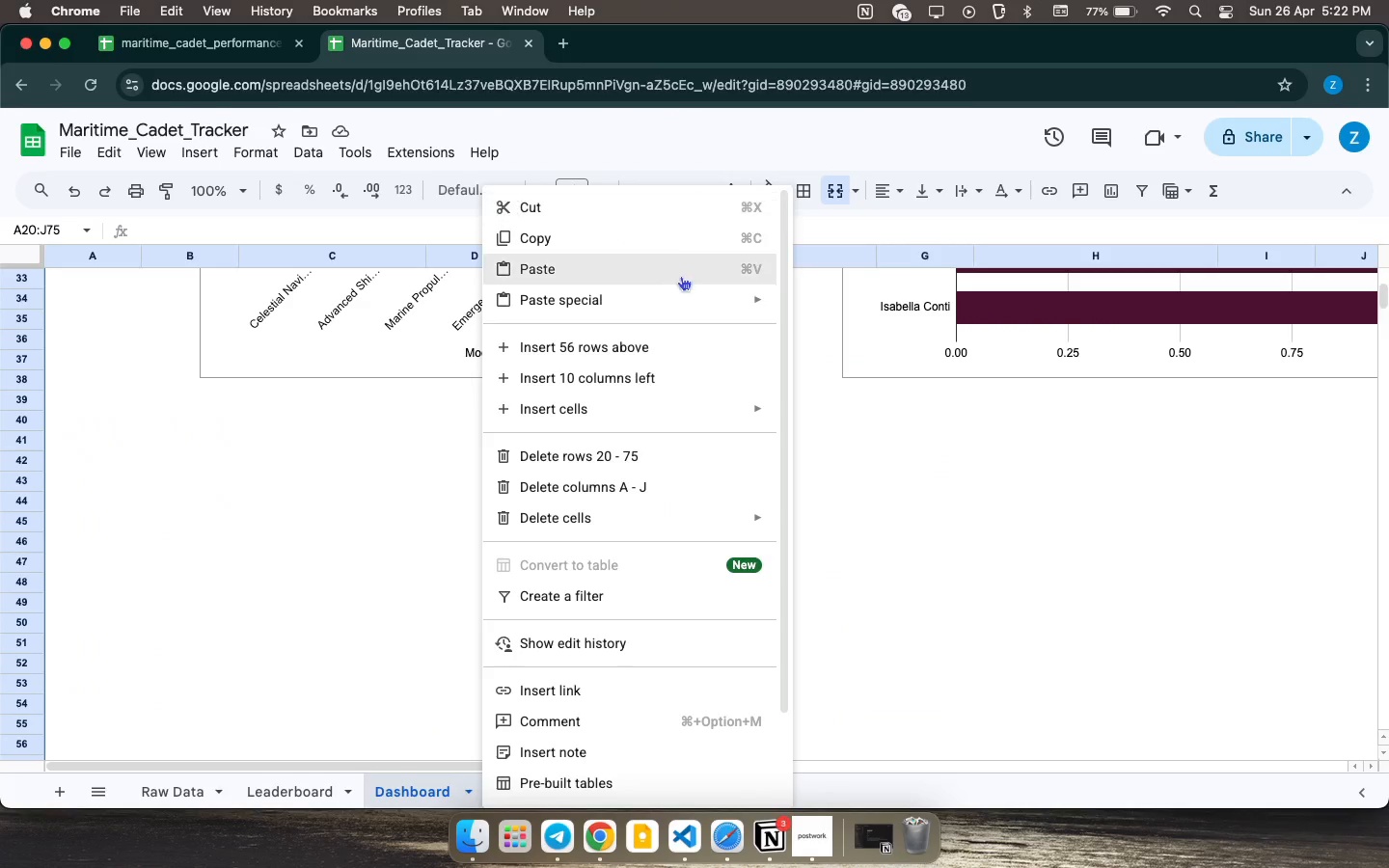 
left_click([680, 277])
 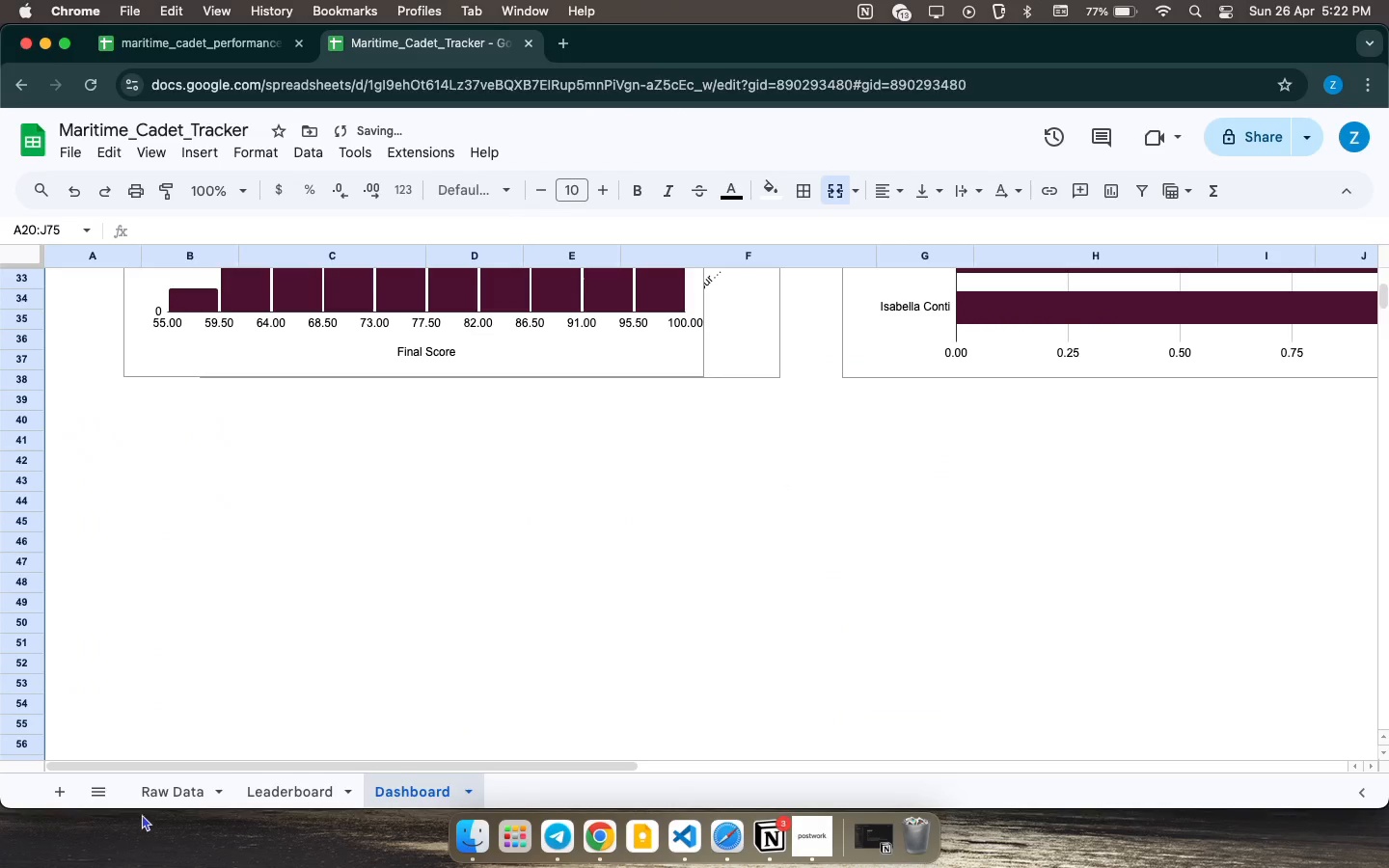 
left_click([160, 798])
 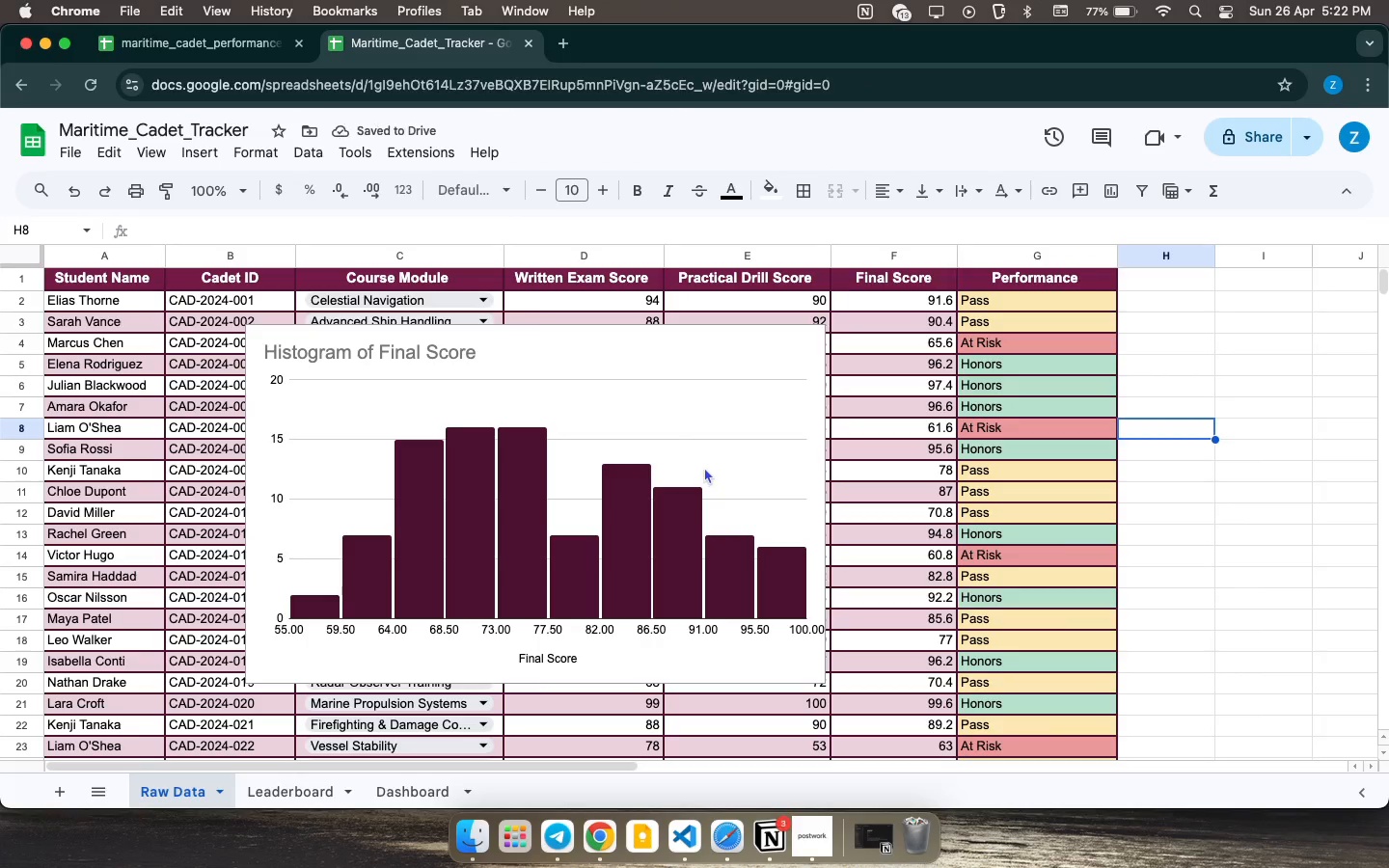 
left_click([704, 467])
 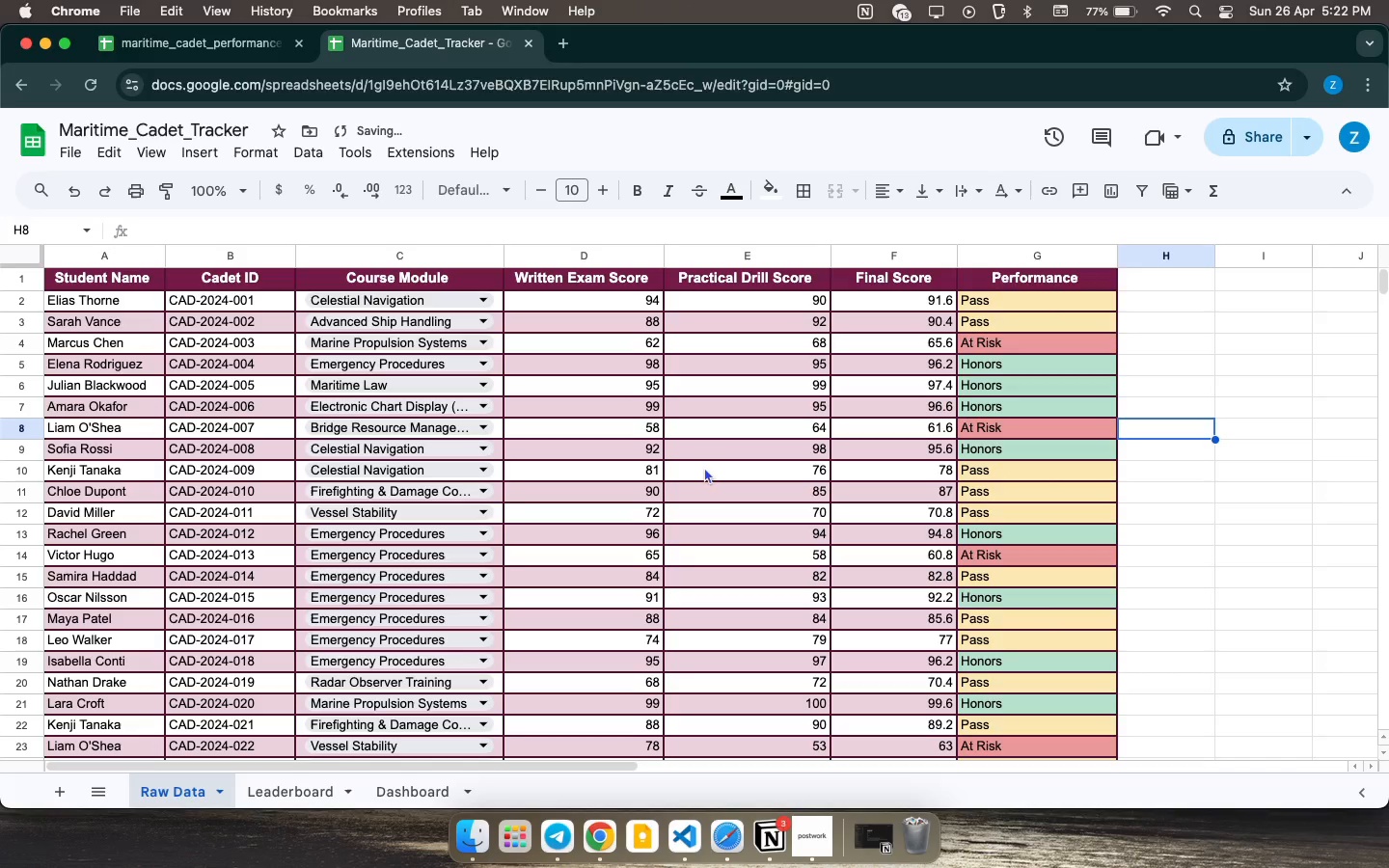 
key(Backspace)
 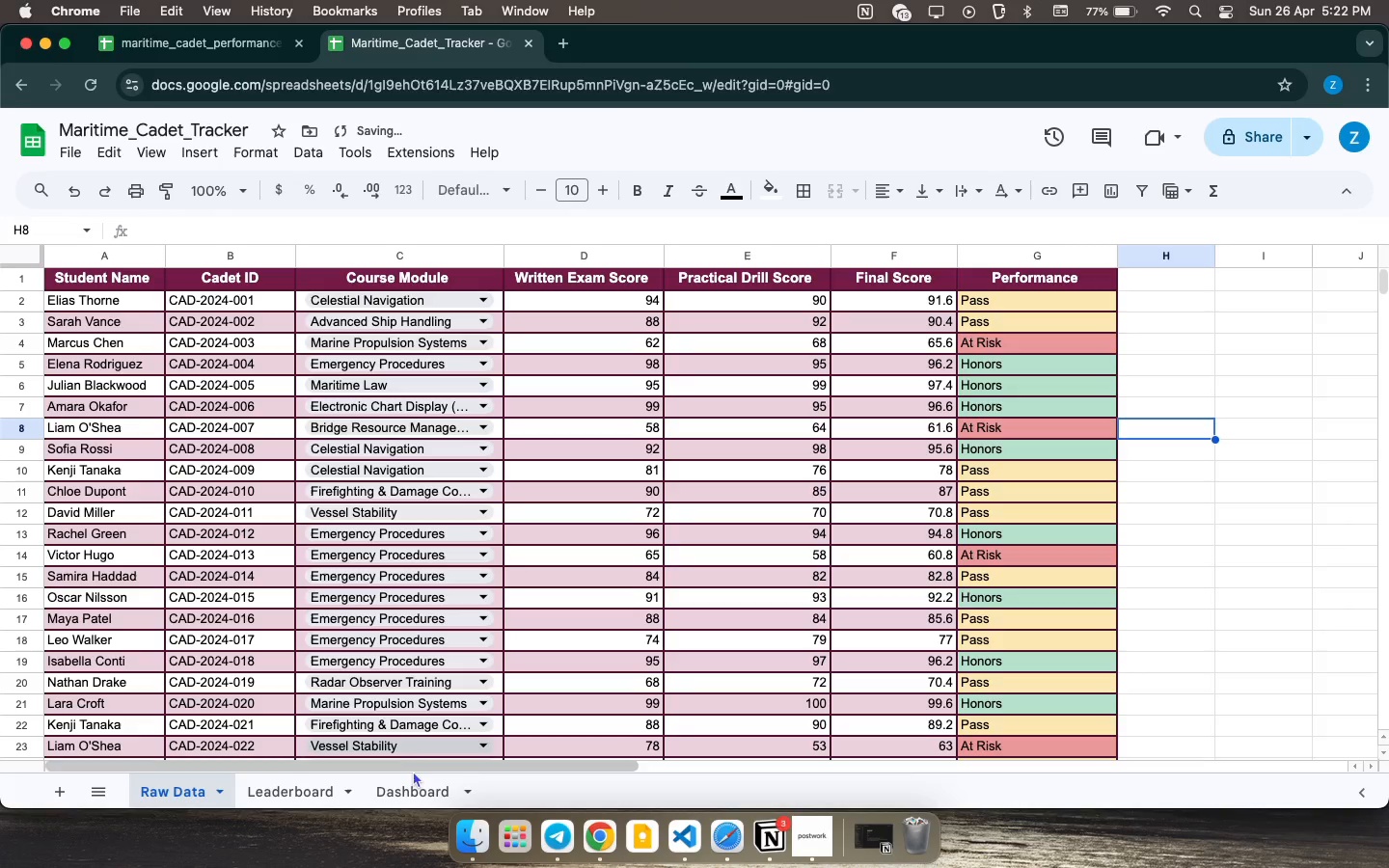 
left_click([416, 790])
 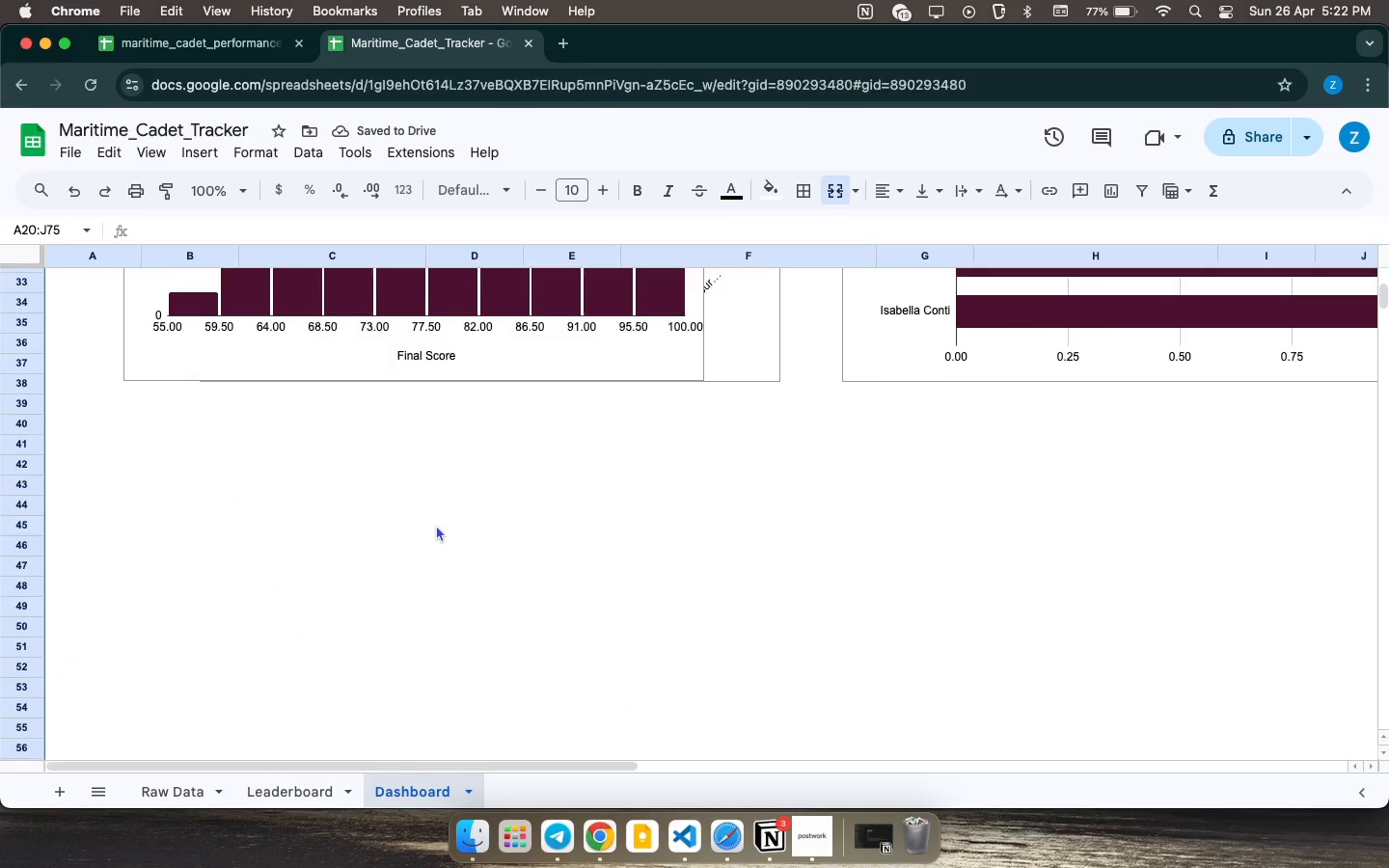 
left_click([457, 463])
 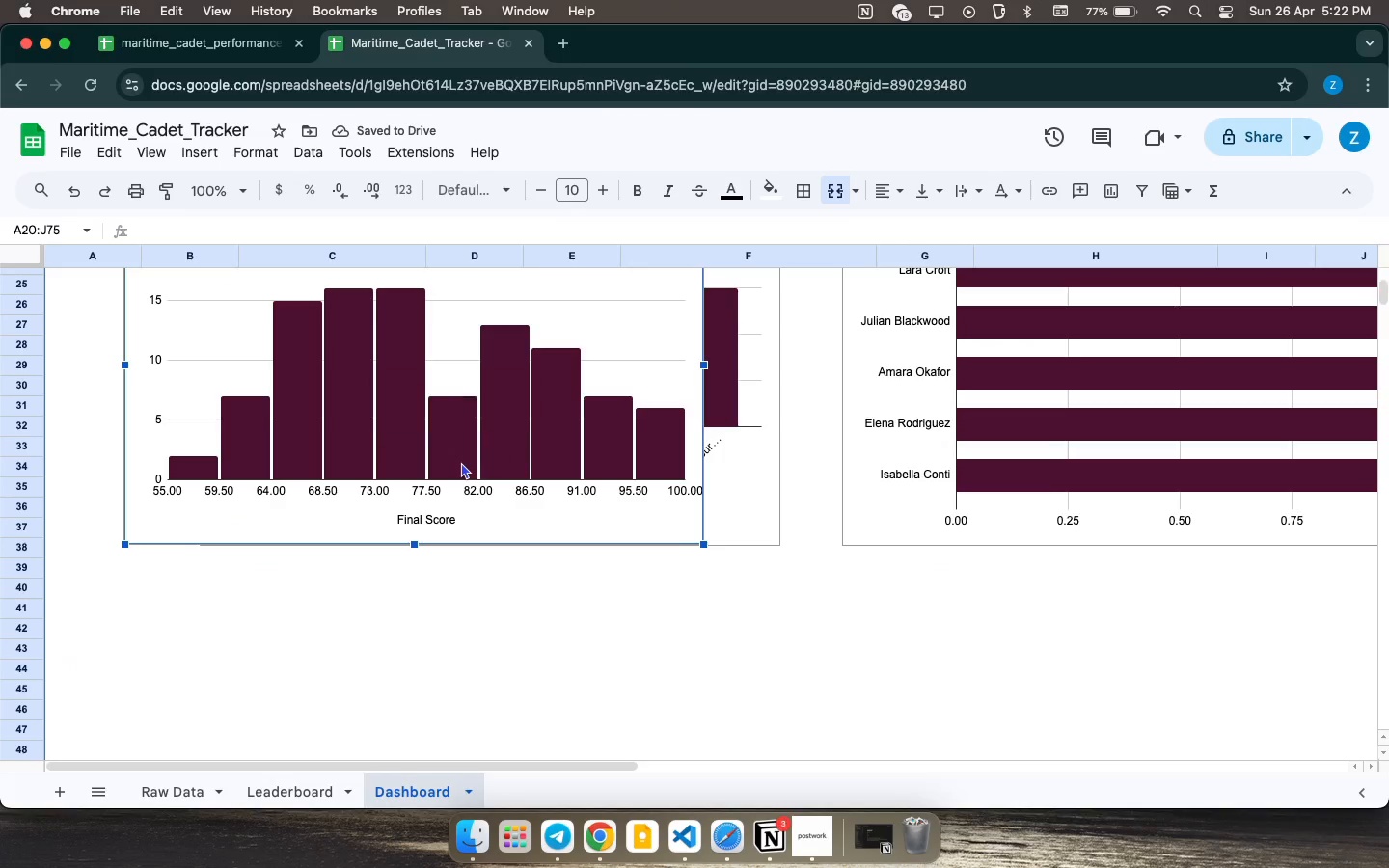 
scroll: coordinate [436, 525], scroll_direction: up, amount: 5.0
 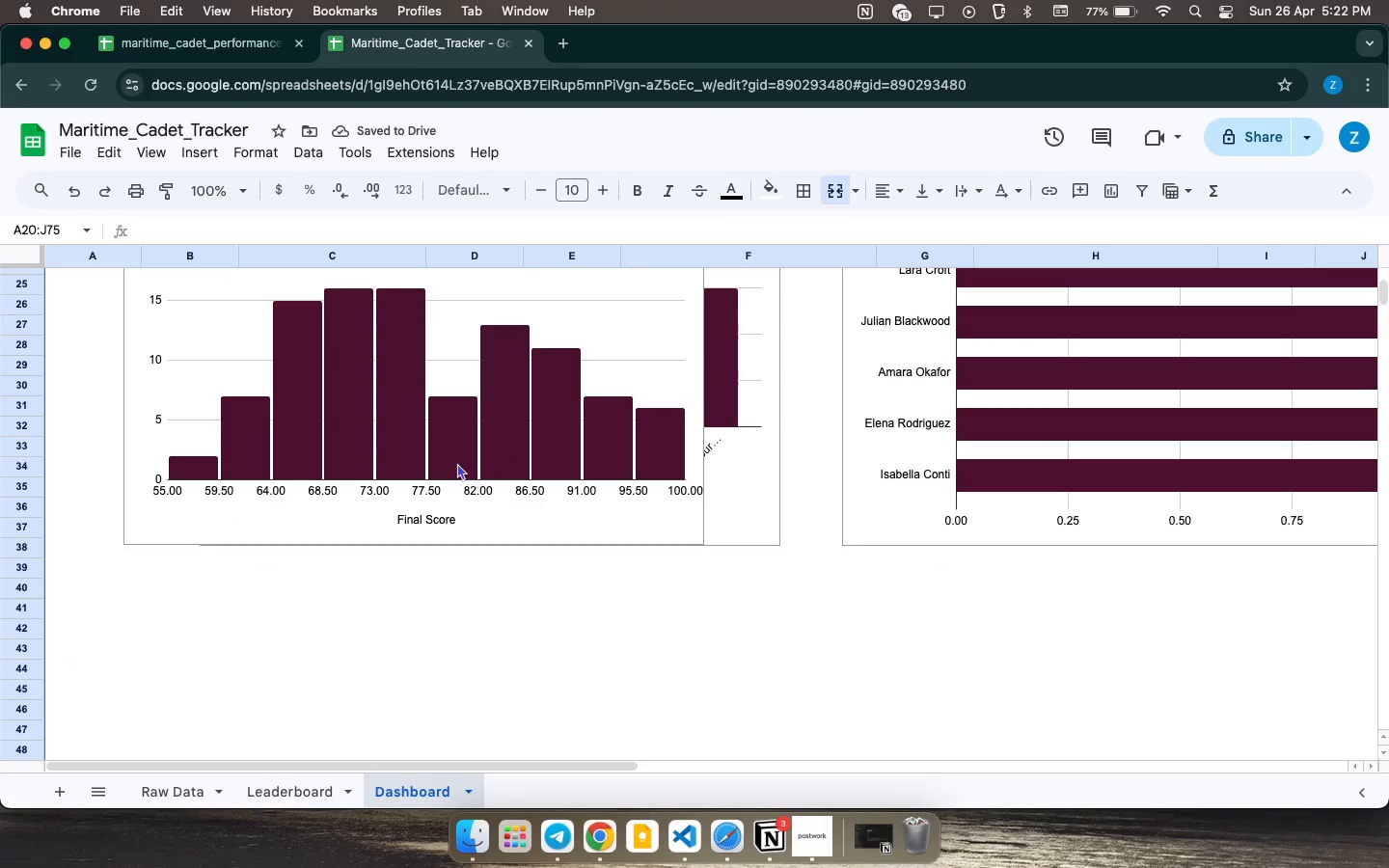 
left_click_drag(start_coordinate=[461, 462], to_coordinate=[571, 866])
 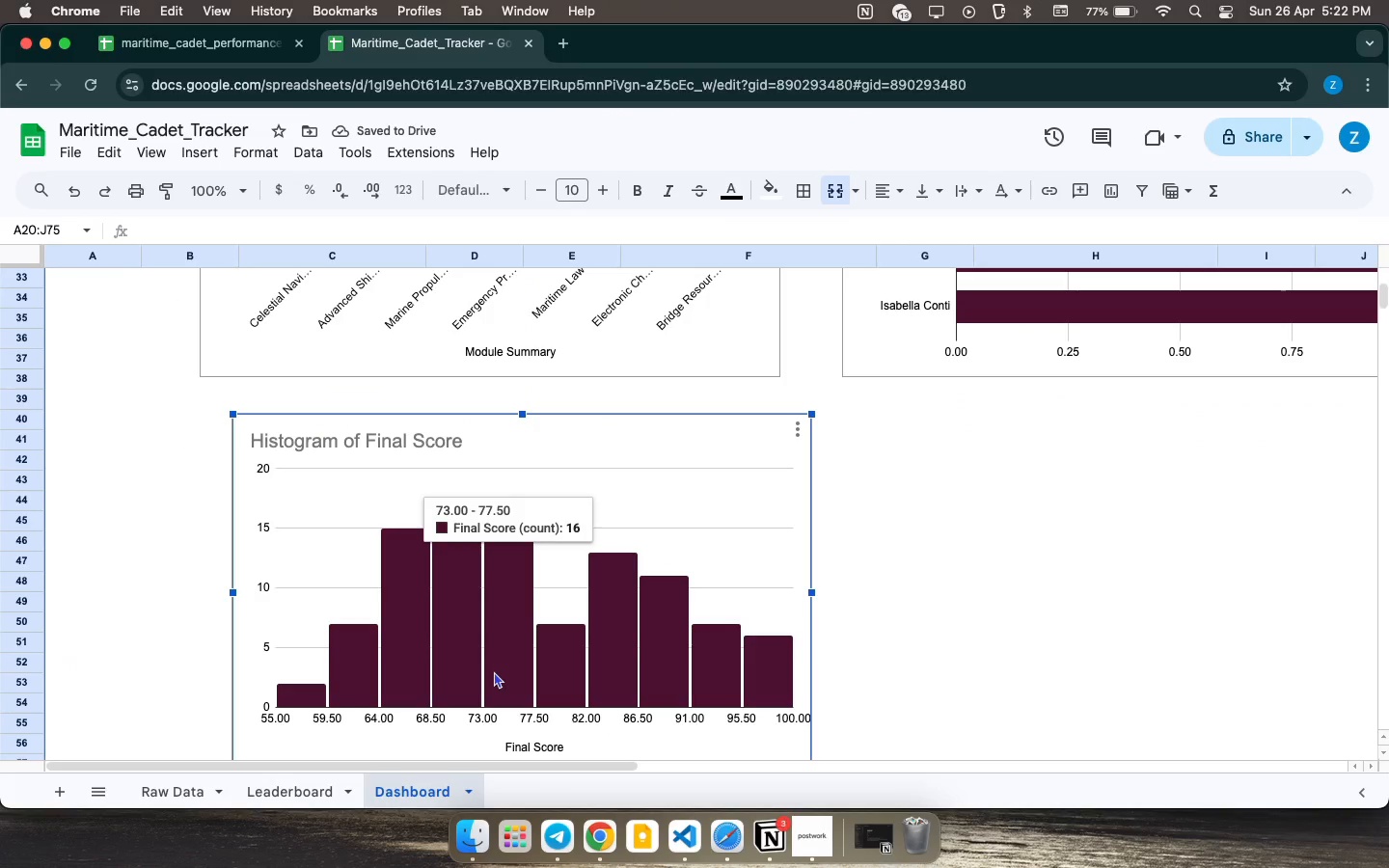 
scroll: coordinate [719, 757], scroll_direction: up, amount: 69.0
 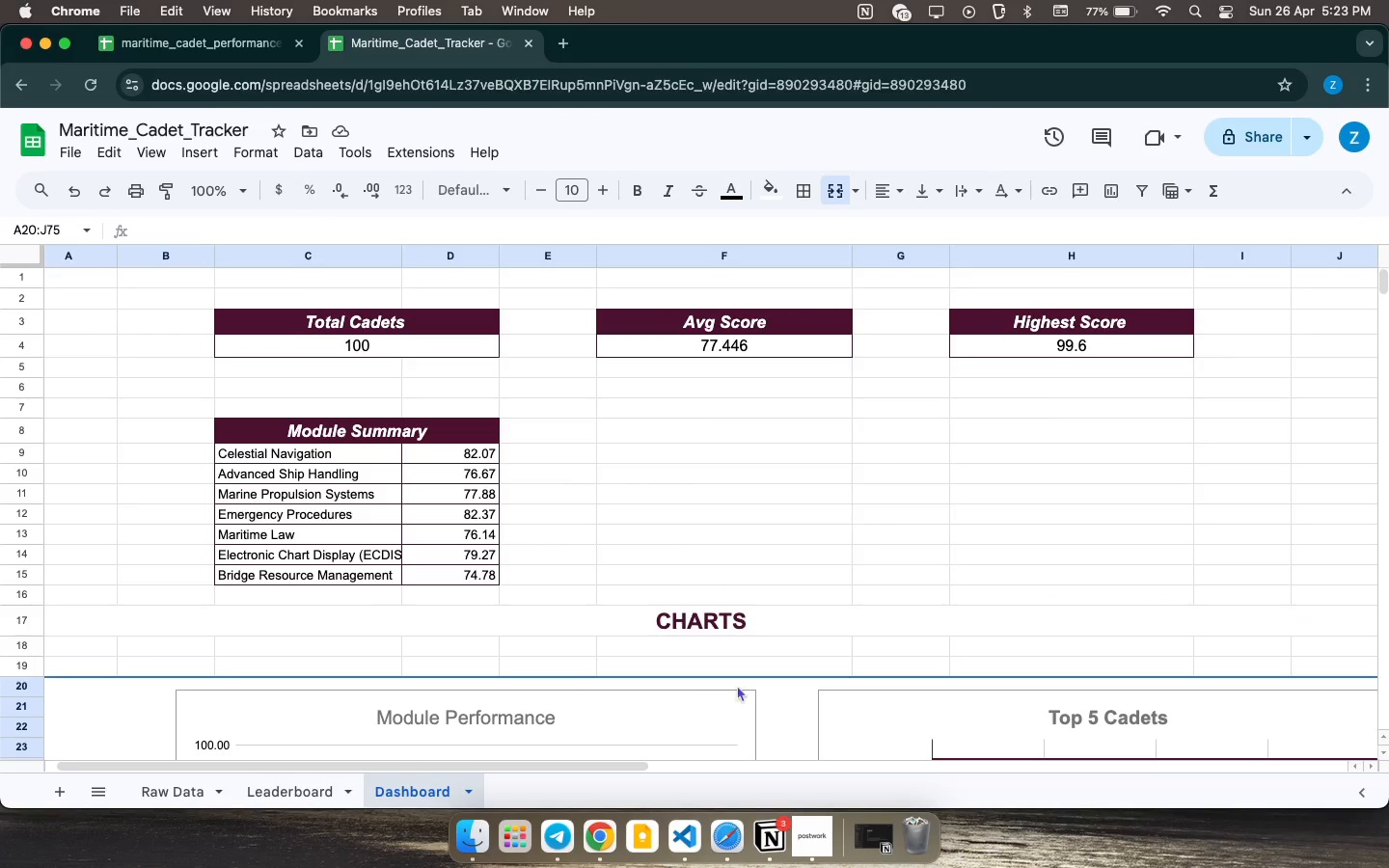 
double_click([758, 658])
 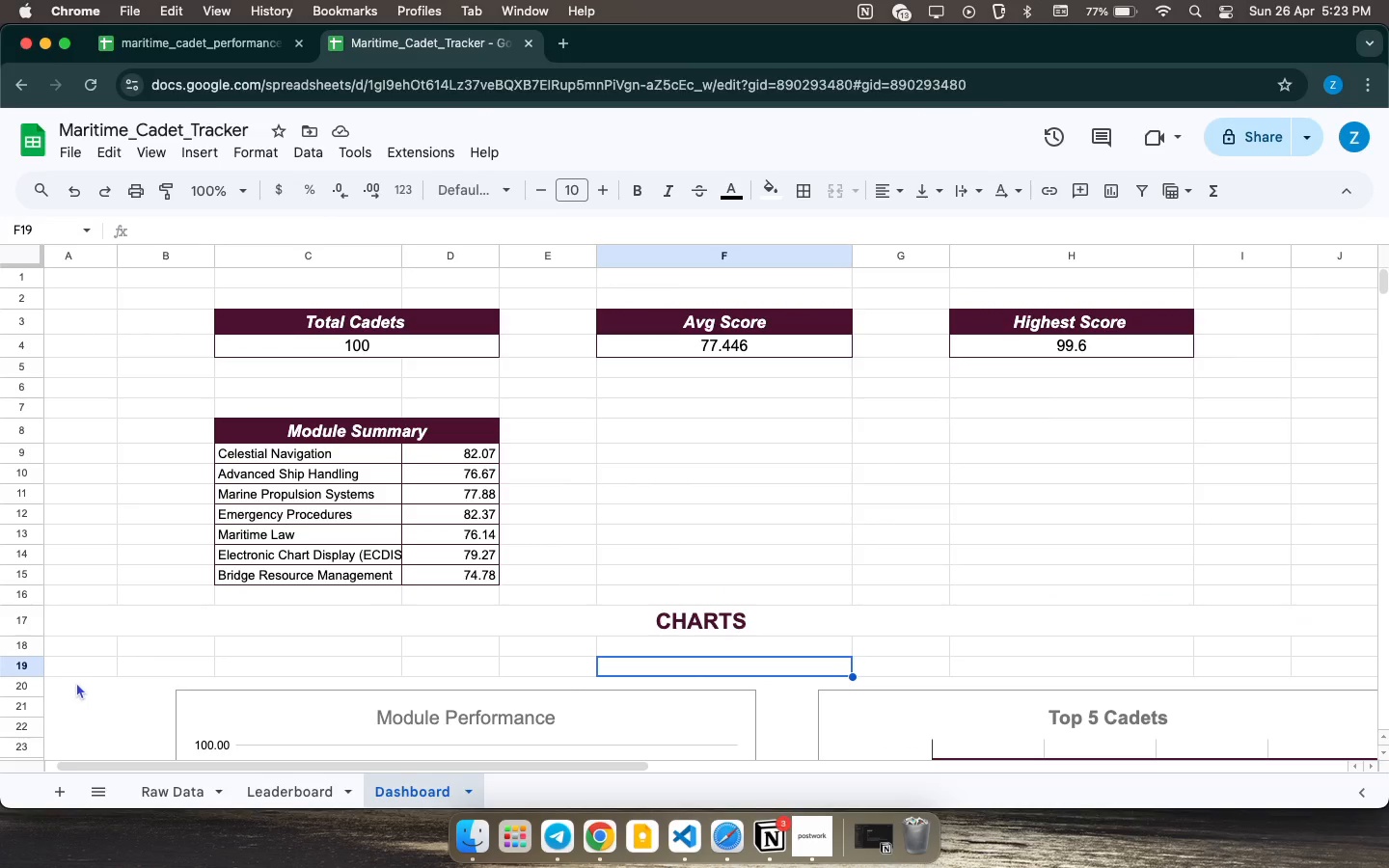 
left_click_drag(start_coordinate=[84, 666], to_coordinate=[123, 714])
 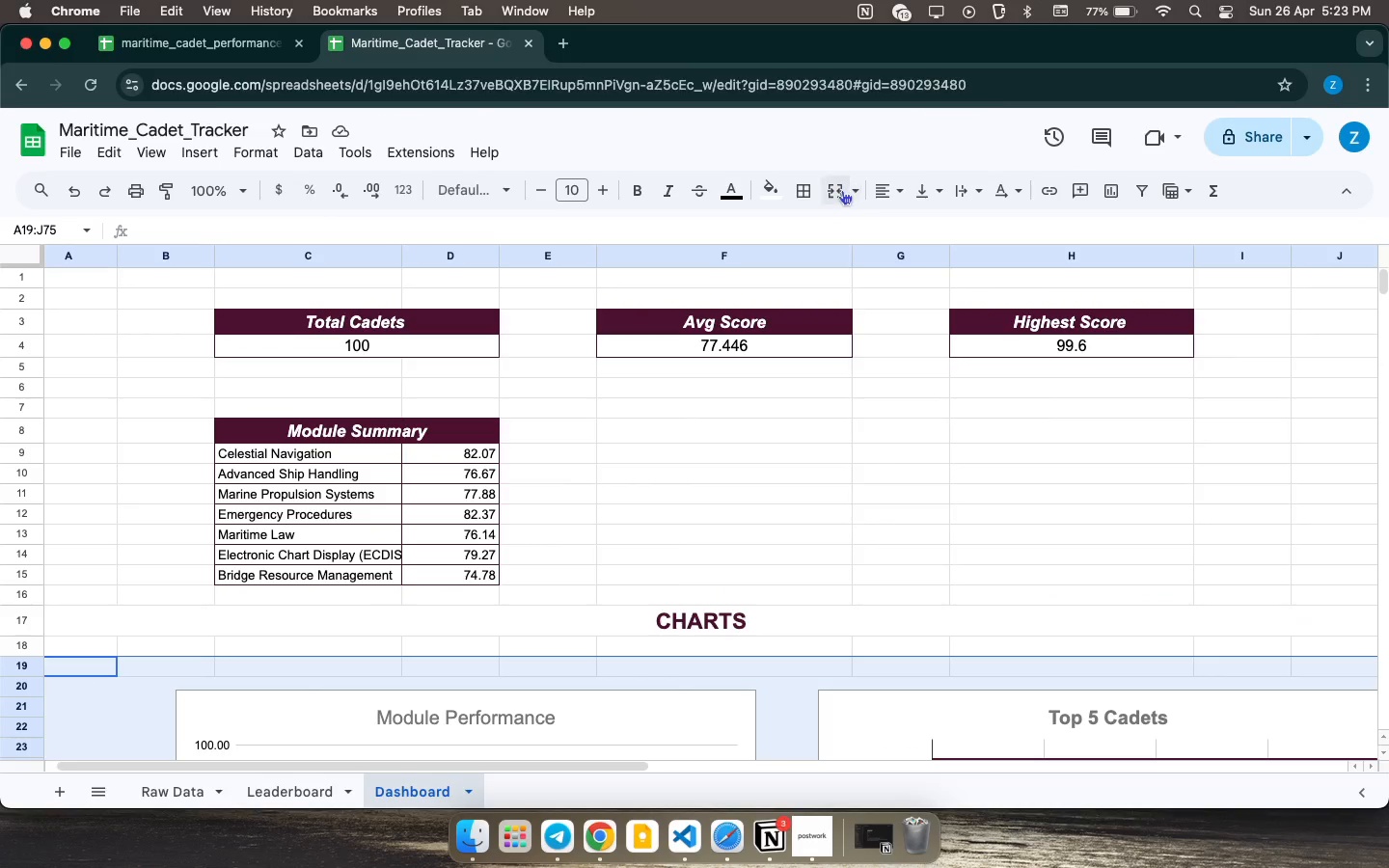 
left_click([834, 196])
 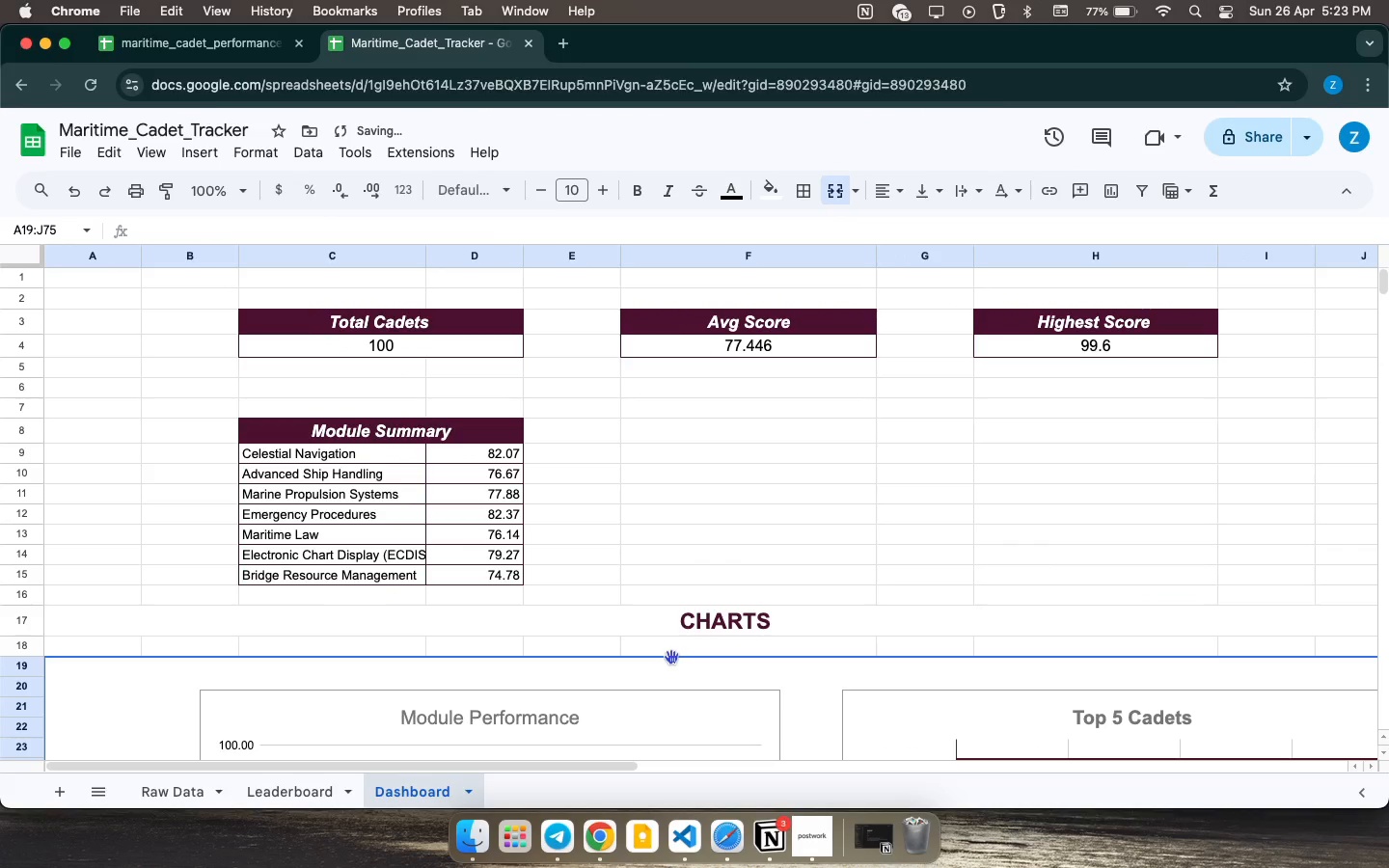 
scroll: coordinate [670, 657], scroll_direction: up, amount: 36.0
 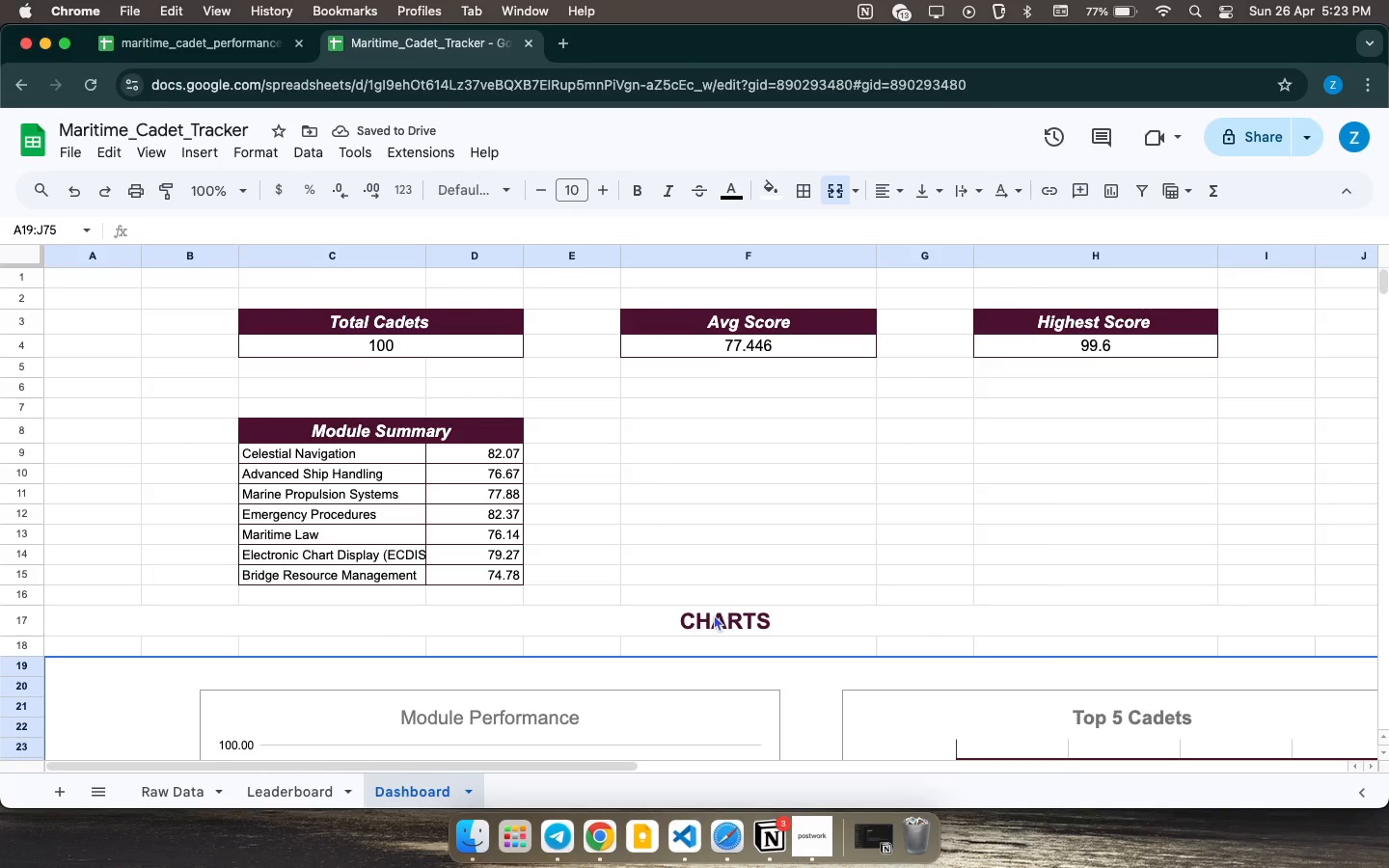 
scroll: coordinate [715, 614], scroll_direction: down, amount: 18.0
 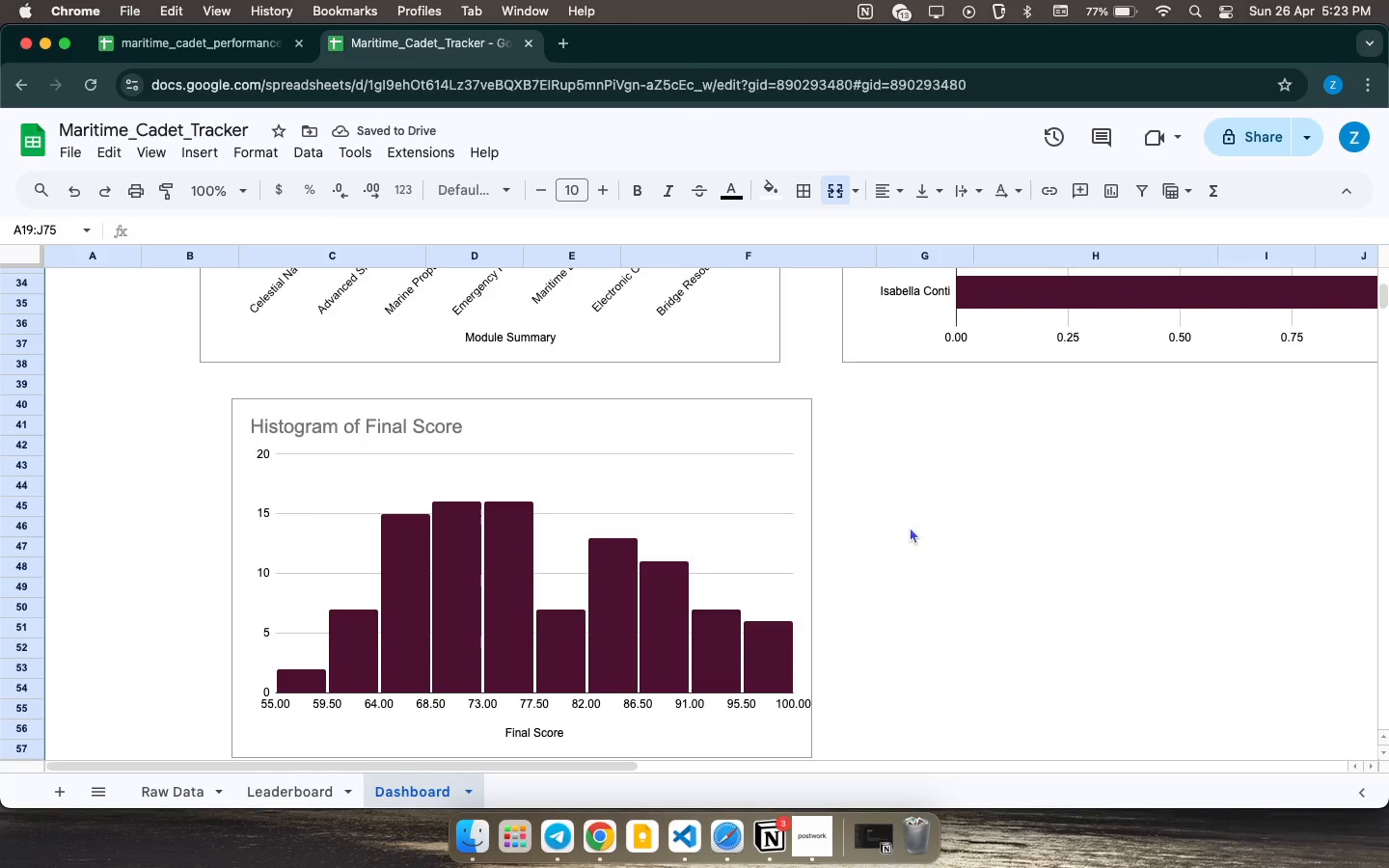 
left_click([953, 526])
 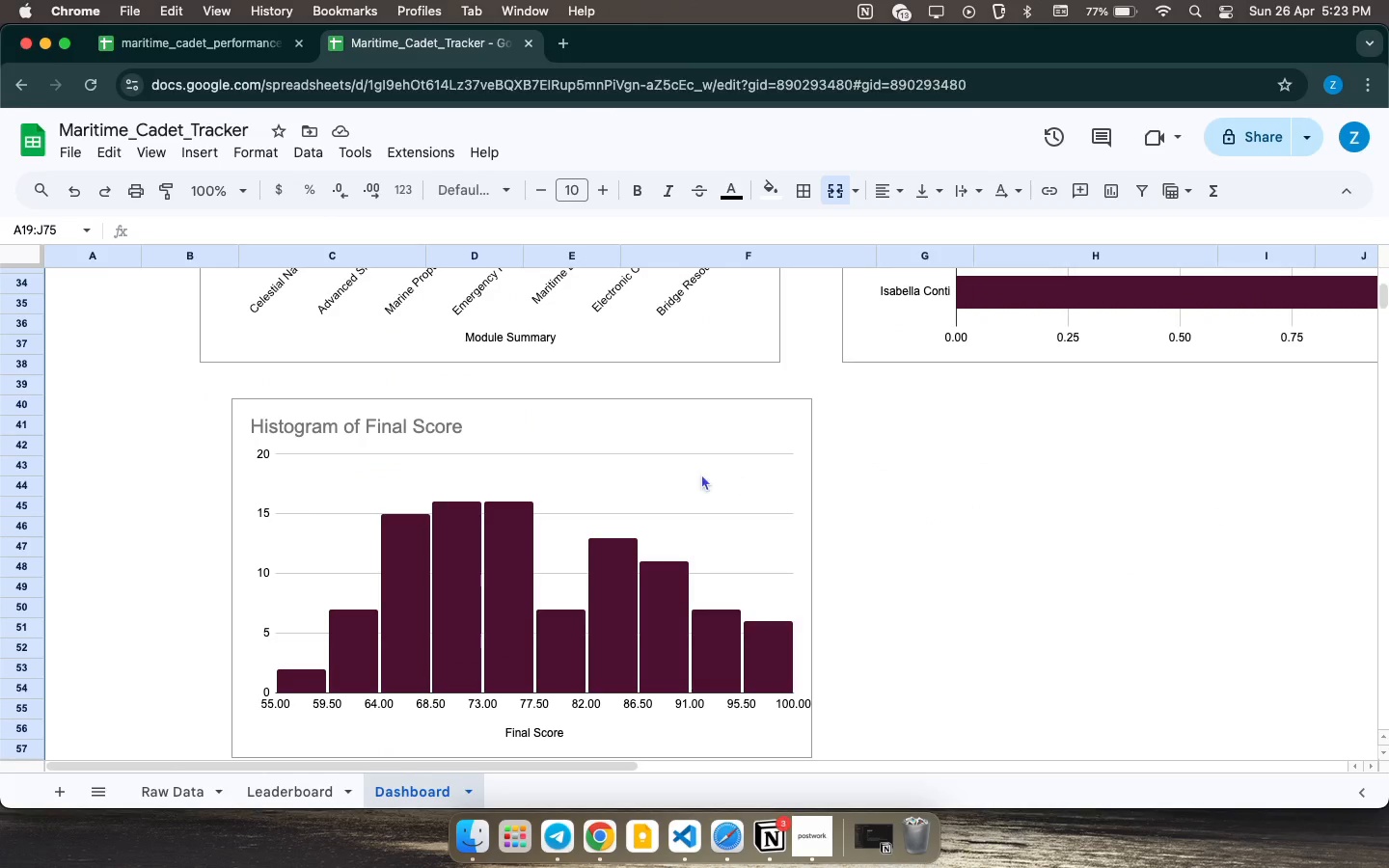 
left_click([692, 471])
 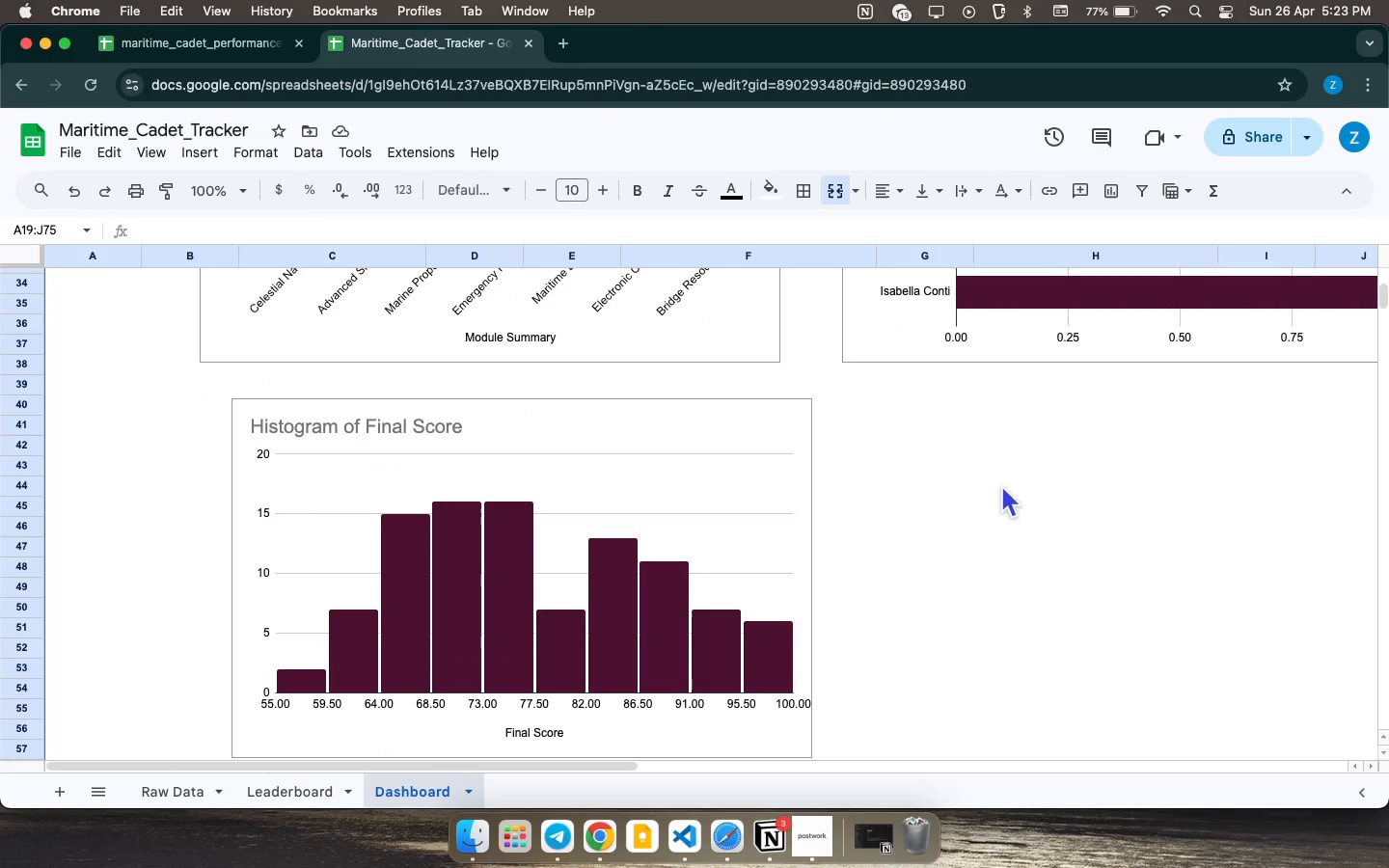 
left_click([1001, 483])
 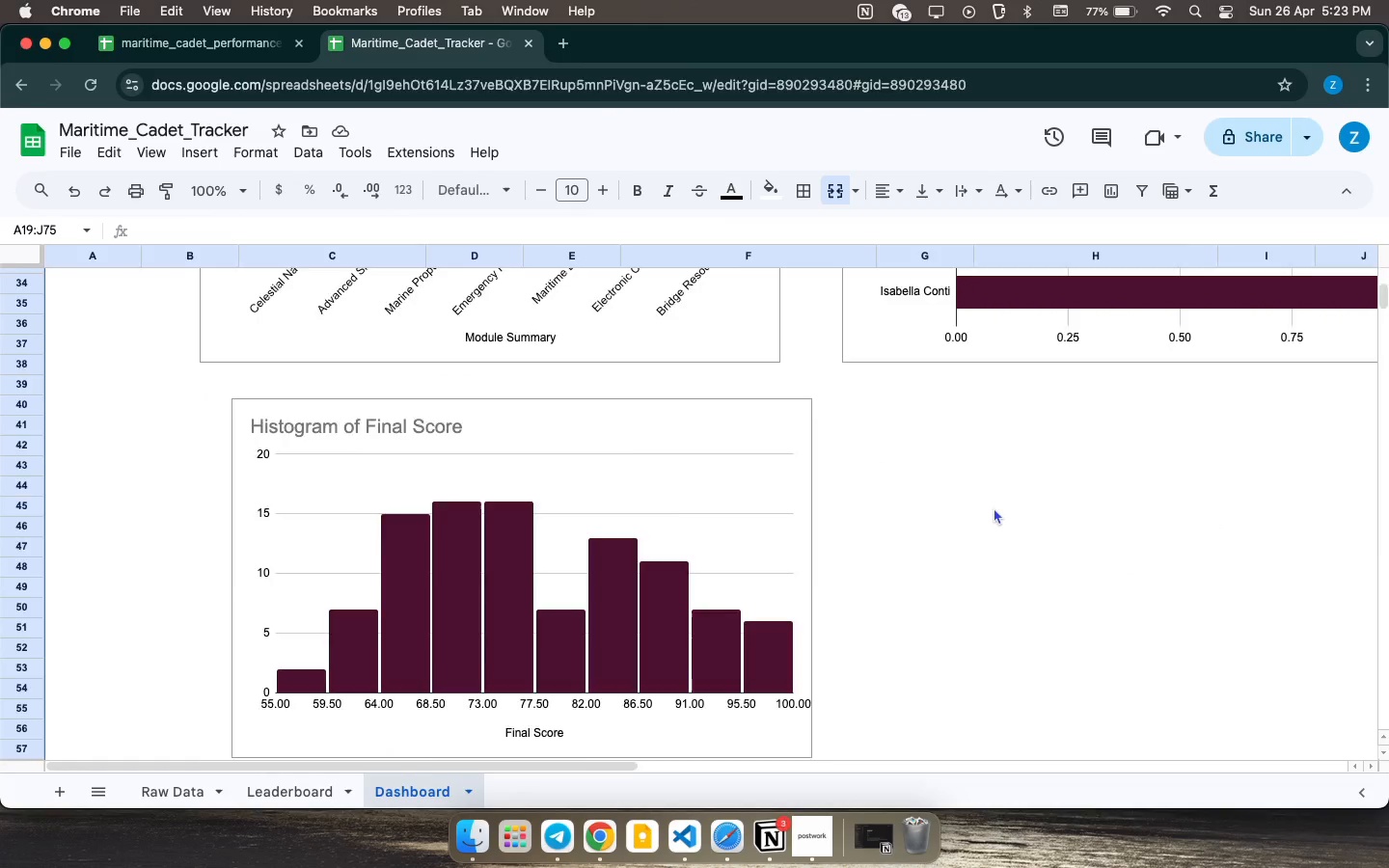 
scroll: coordinate [988, 510], scroll_direction: up, amount: 55.0
 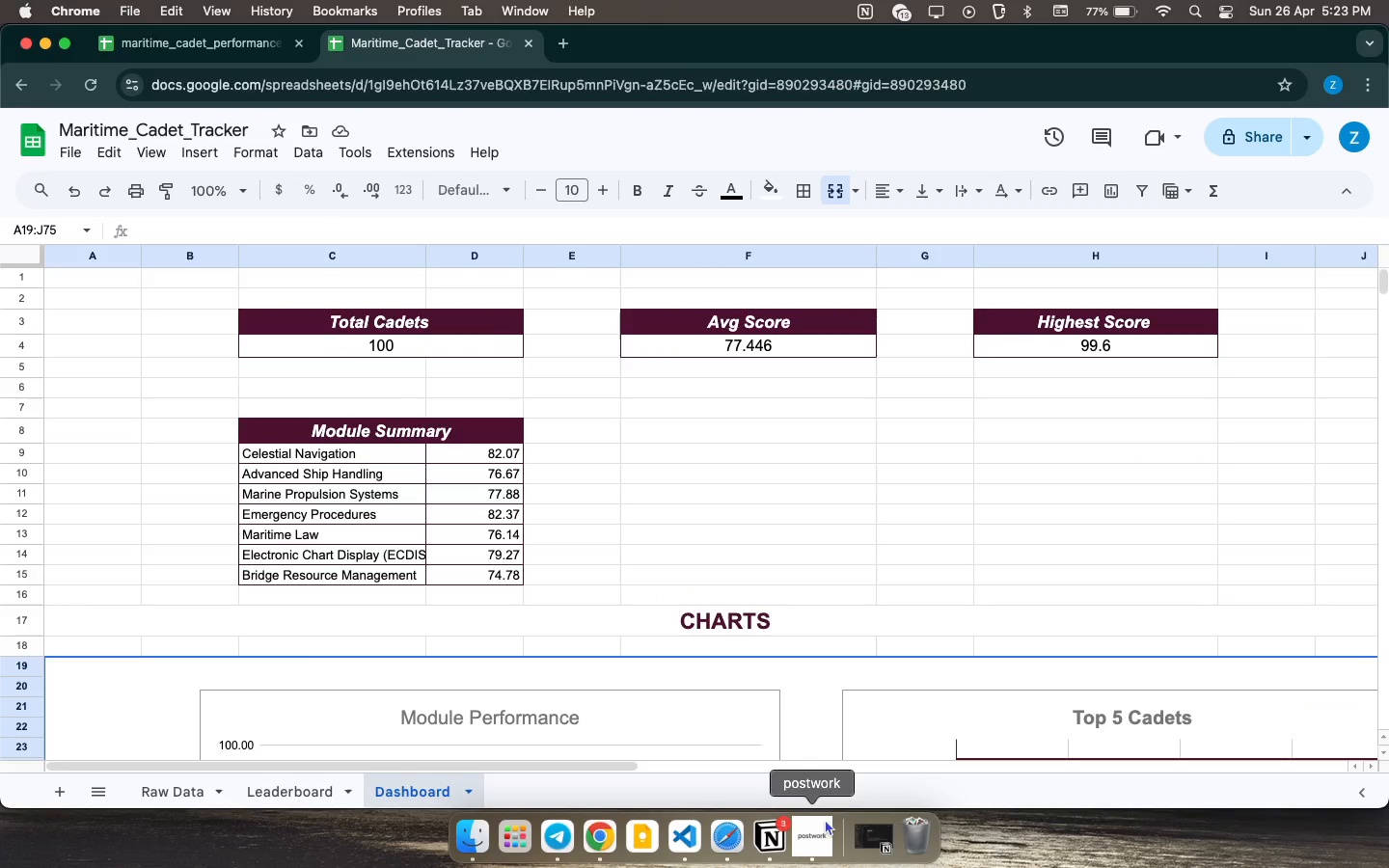 
left_click([809, 836])